 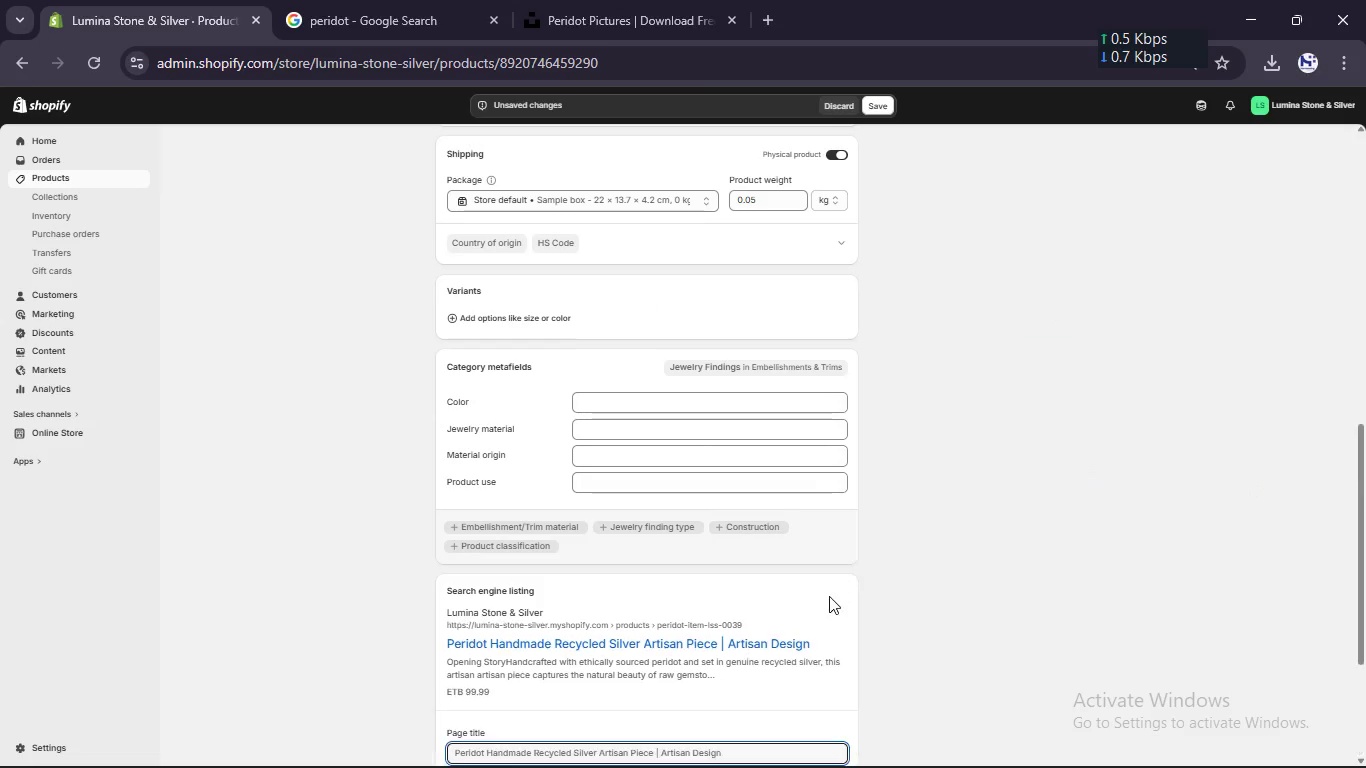 
scroll: coordinate [829, 596], scroll_direction: down, amount: 6.0
 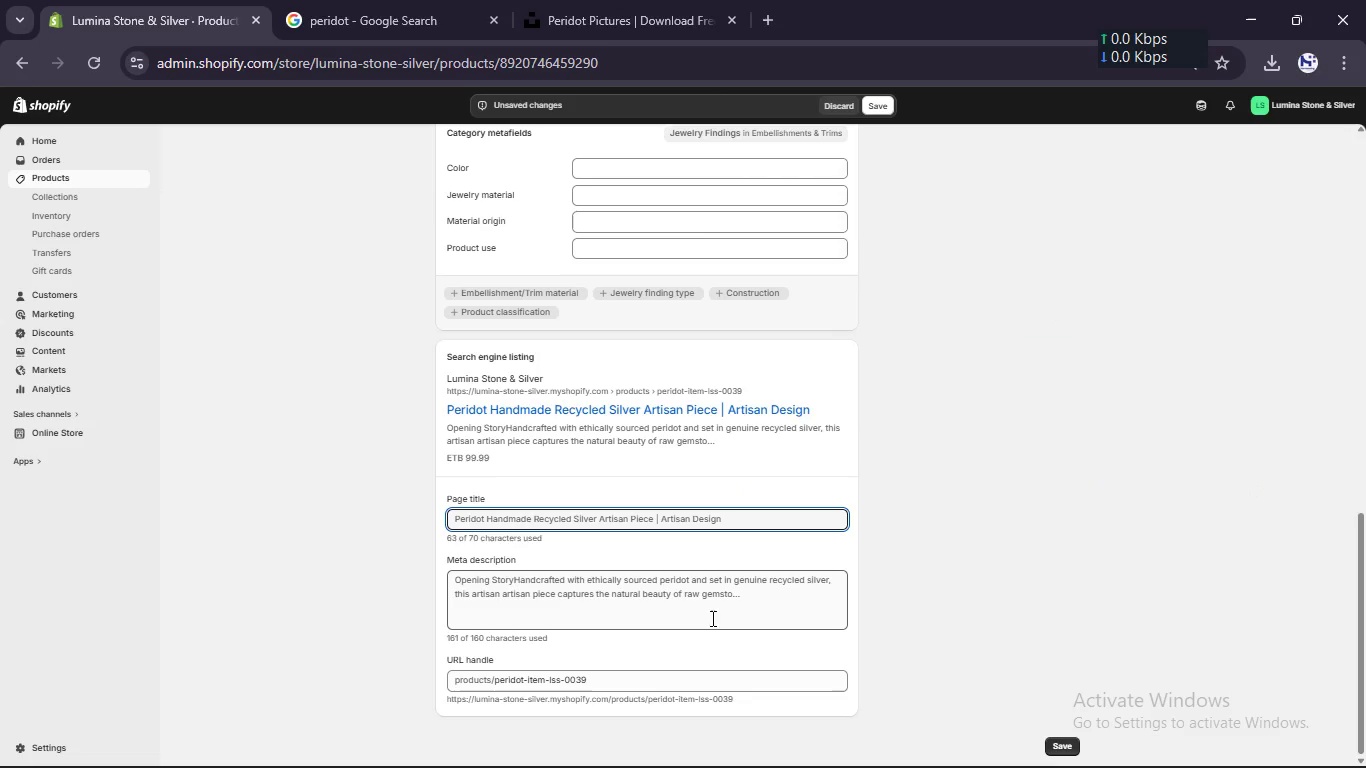 
left_click([706, 607])
 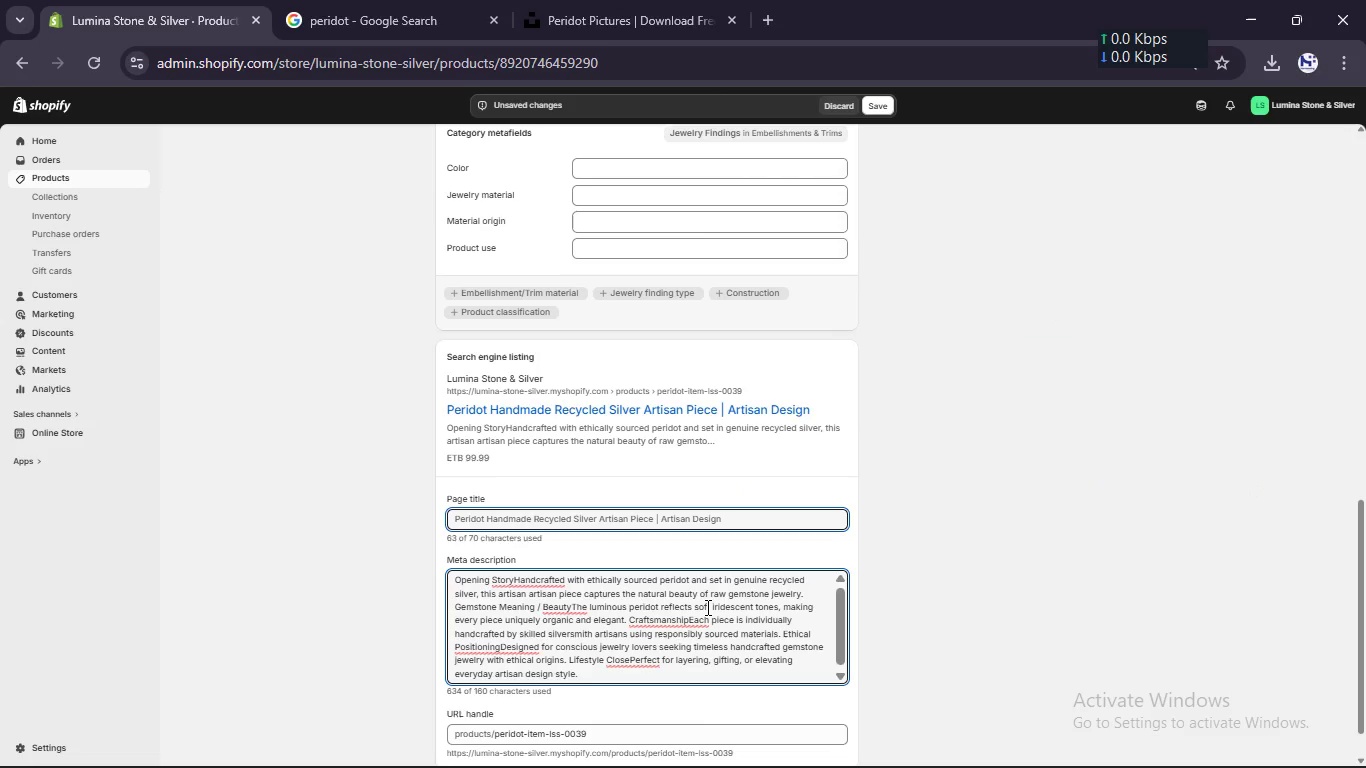 
key(Control+A)
 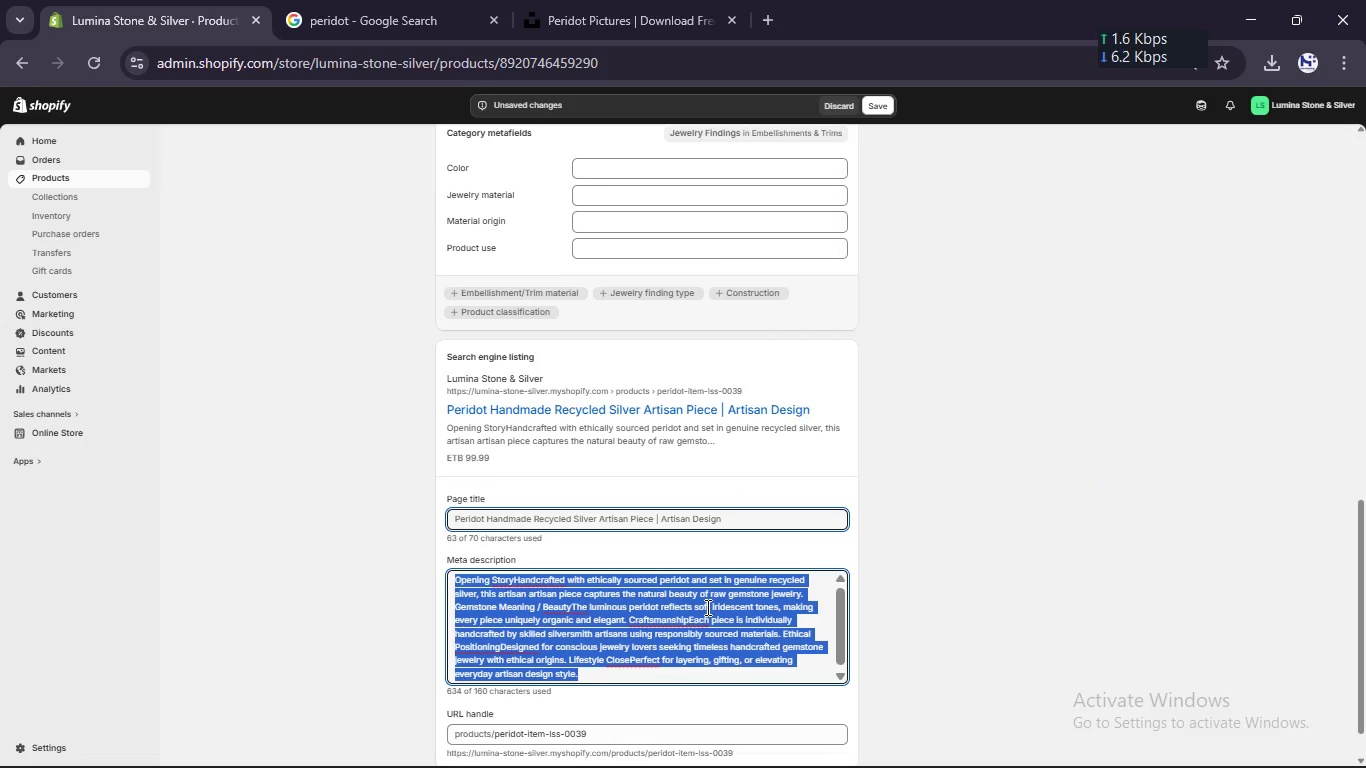 
wait(10.8)
 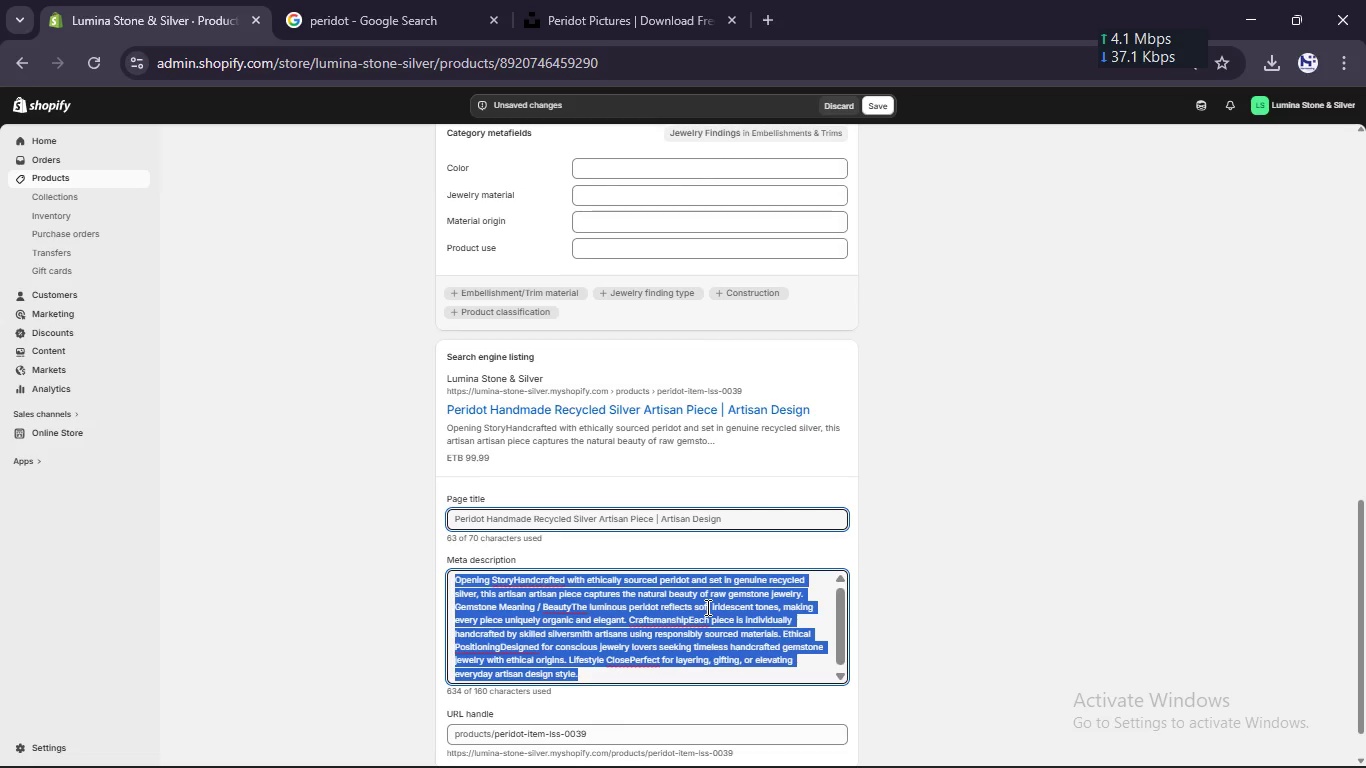 
type(Hand)
 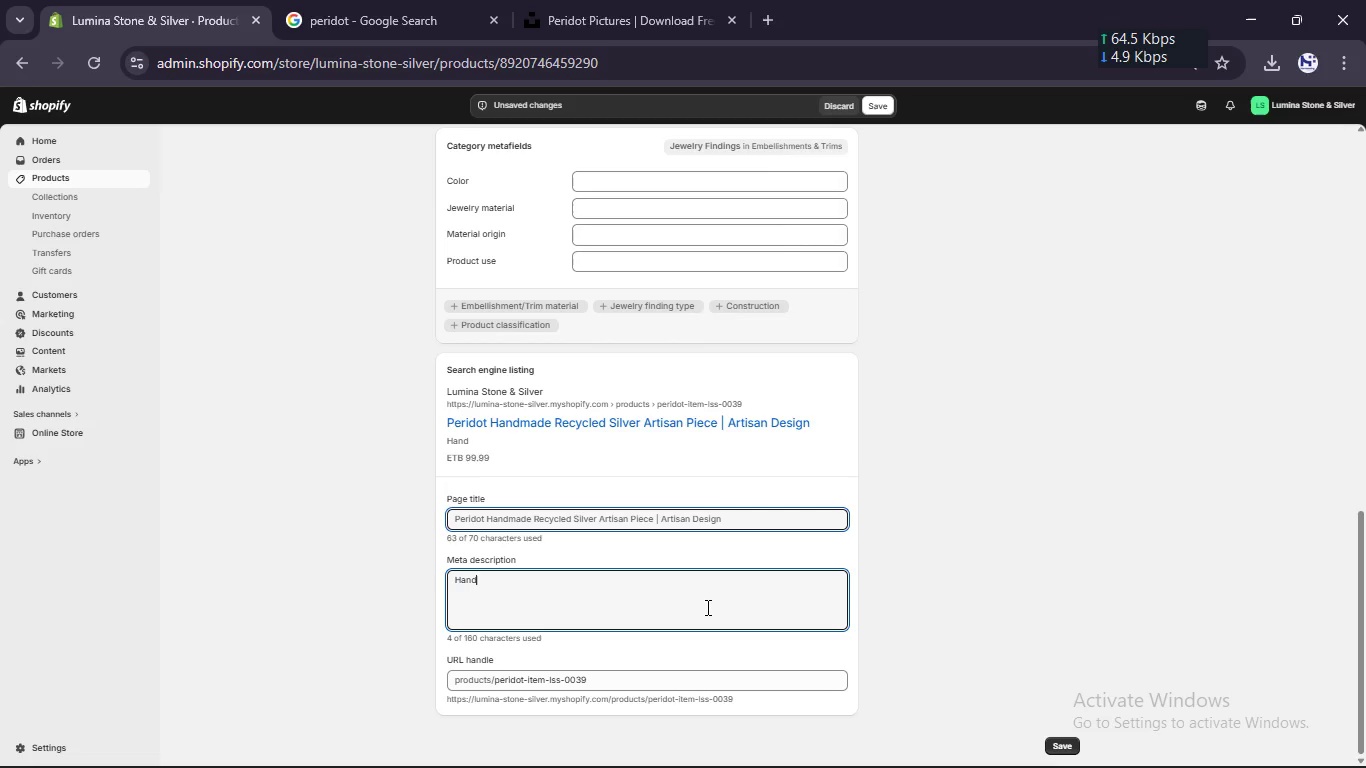 
wait(8.36)
 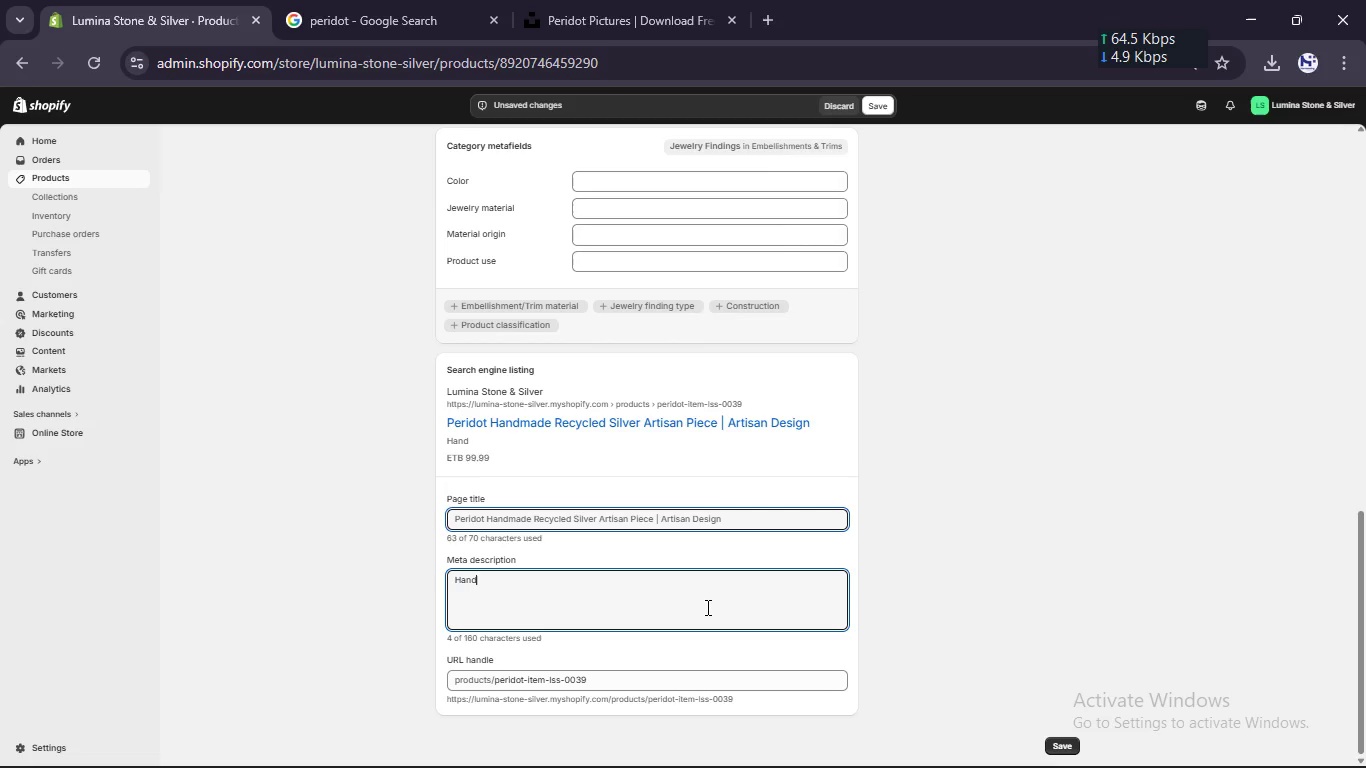 
type(made peridot artisan piece crafted in recycled silver)
 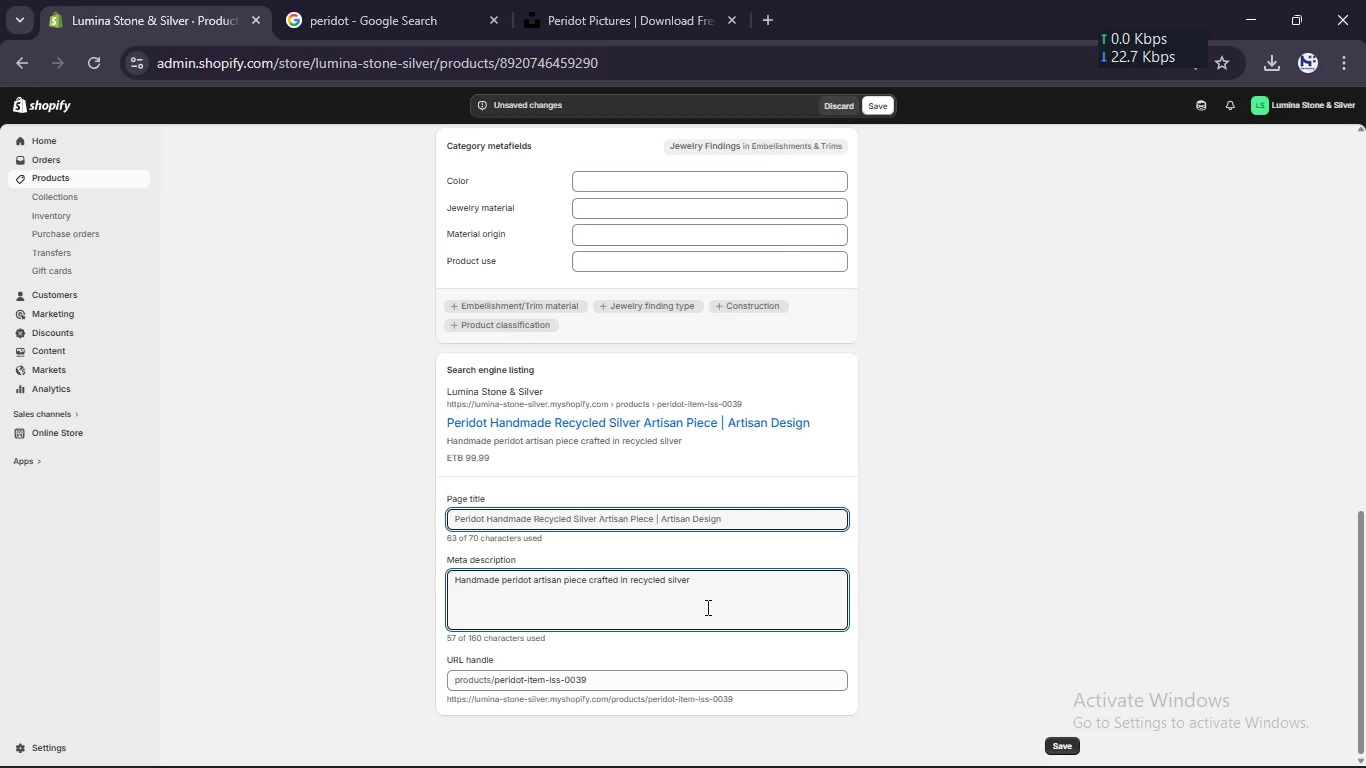 
wait(21.75)
 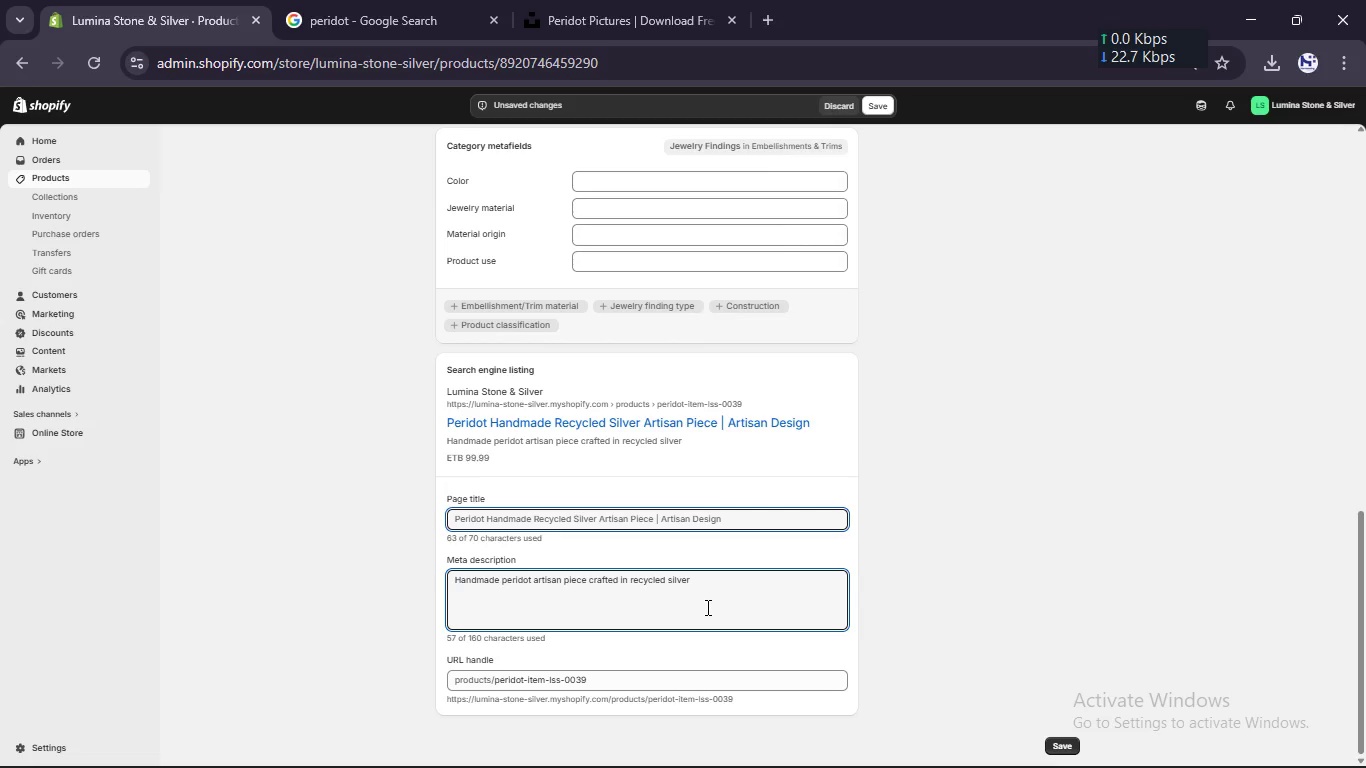 
type(. Ethically sourced artisan gemstone jewelry designed for timeless elegane.)
 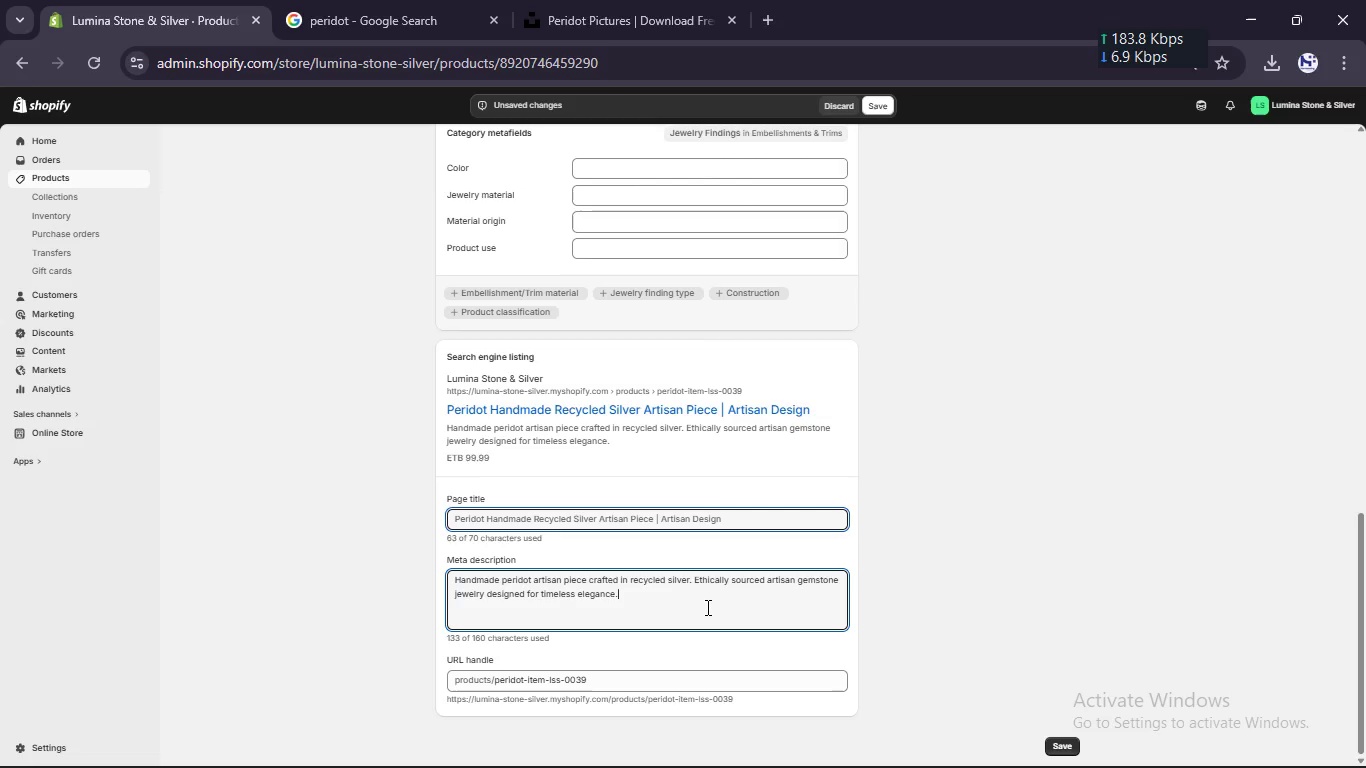 
scroll: coordinate [825, 498], scroll_direction: up, amount: 12.0
 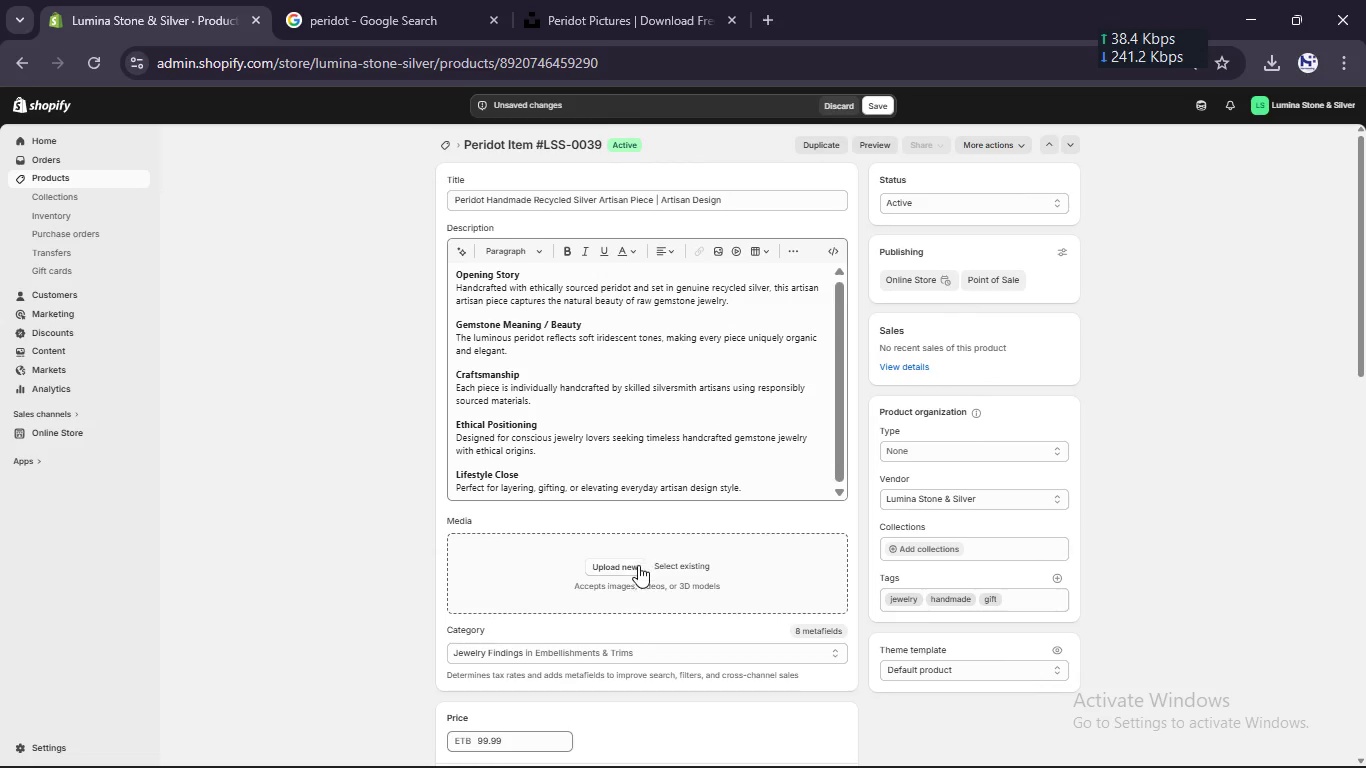 
left_click([630, 565])
 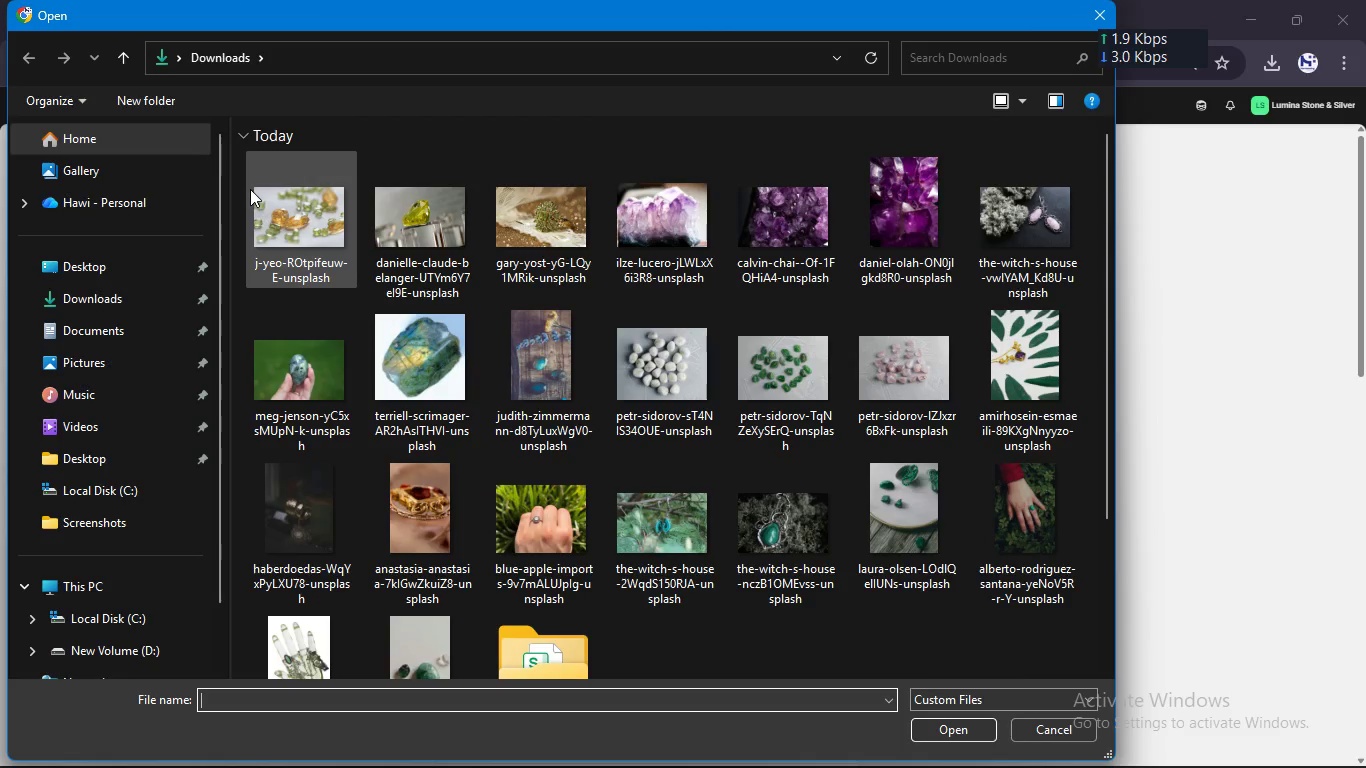 
left_click_drag(start_coordinate=[244, 189], to_coordinate=[526, 206])
 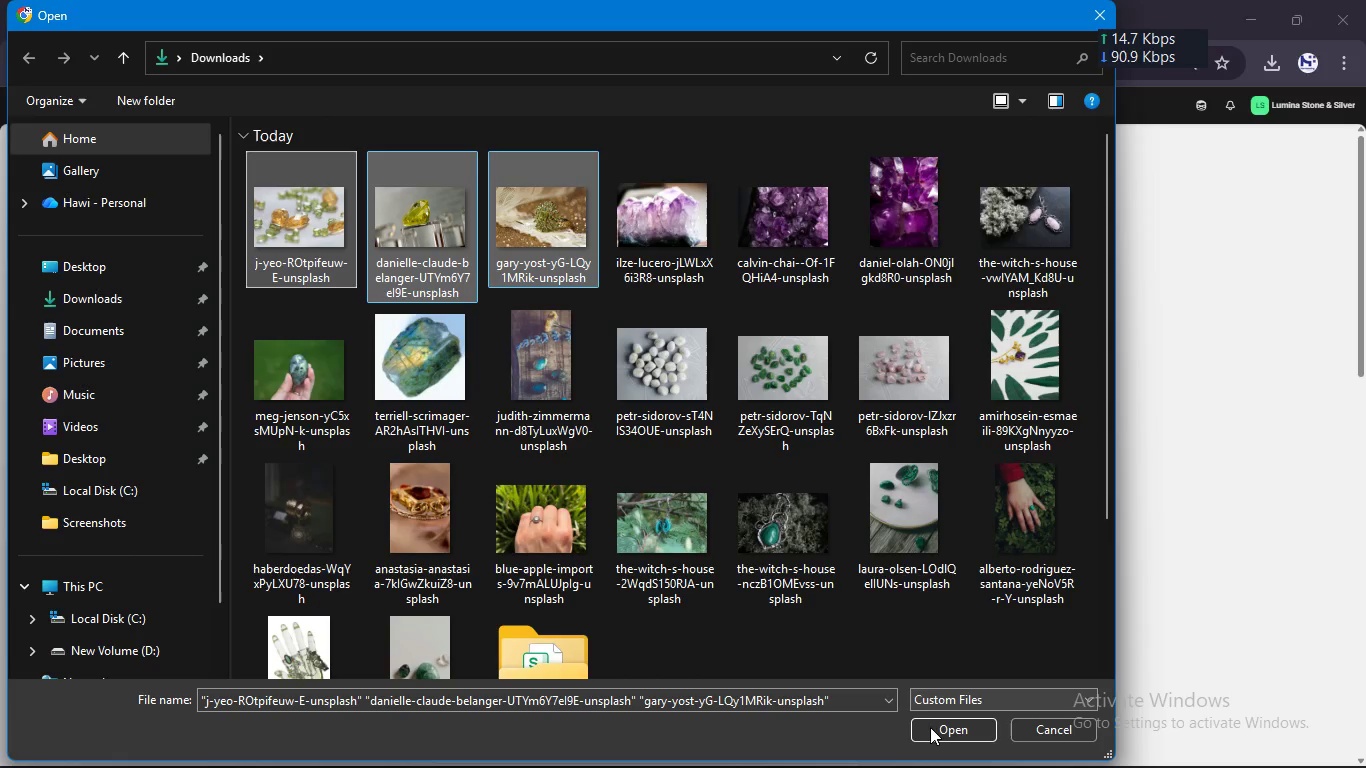 
left_click([931, 731])
 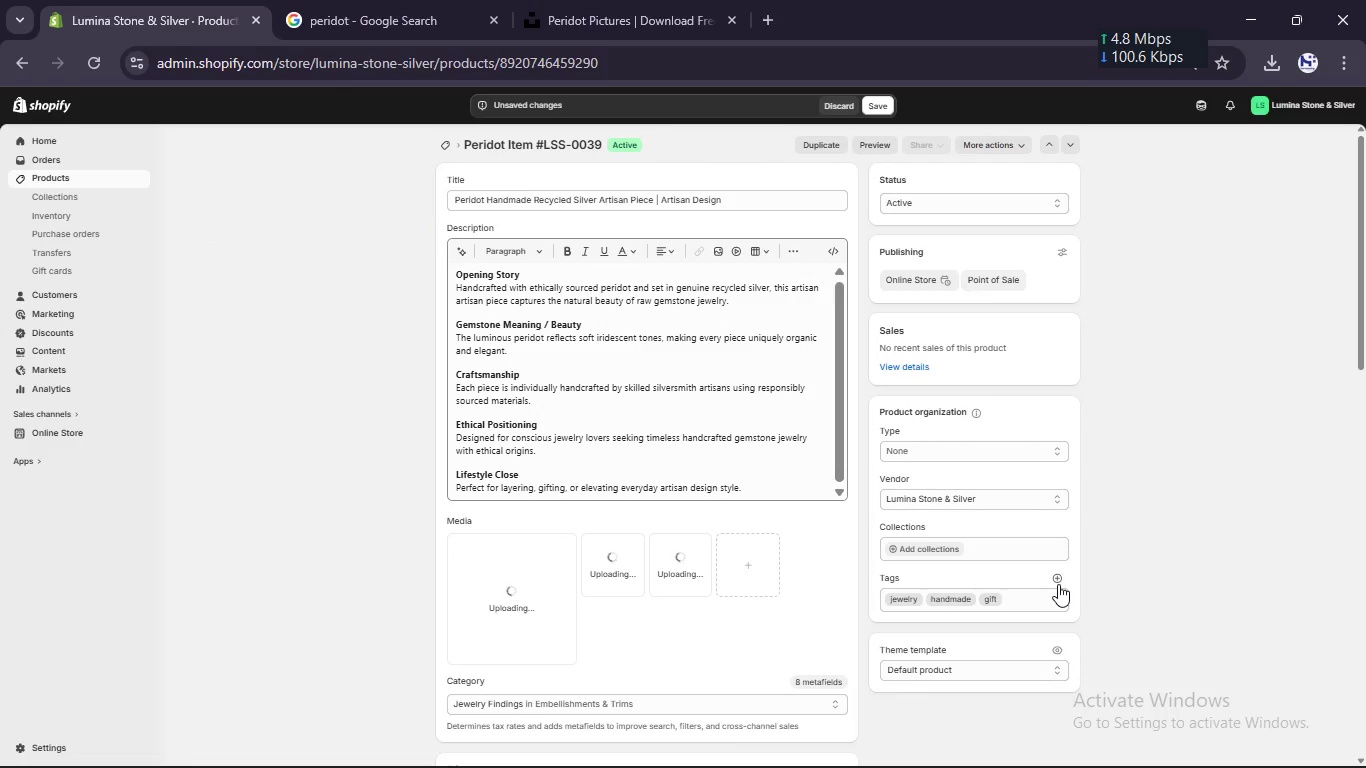 
wait(12.45)
 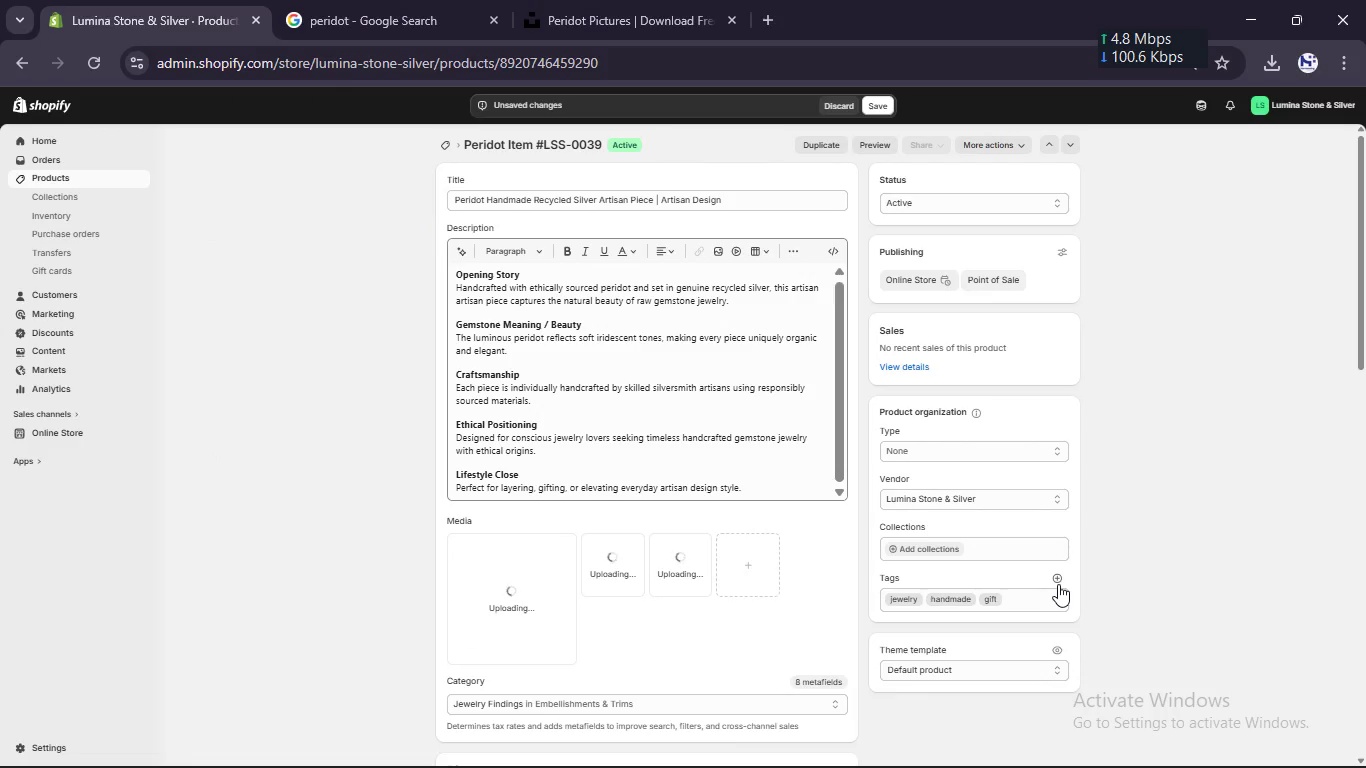 
left_click([1056, 577])
 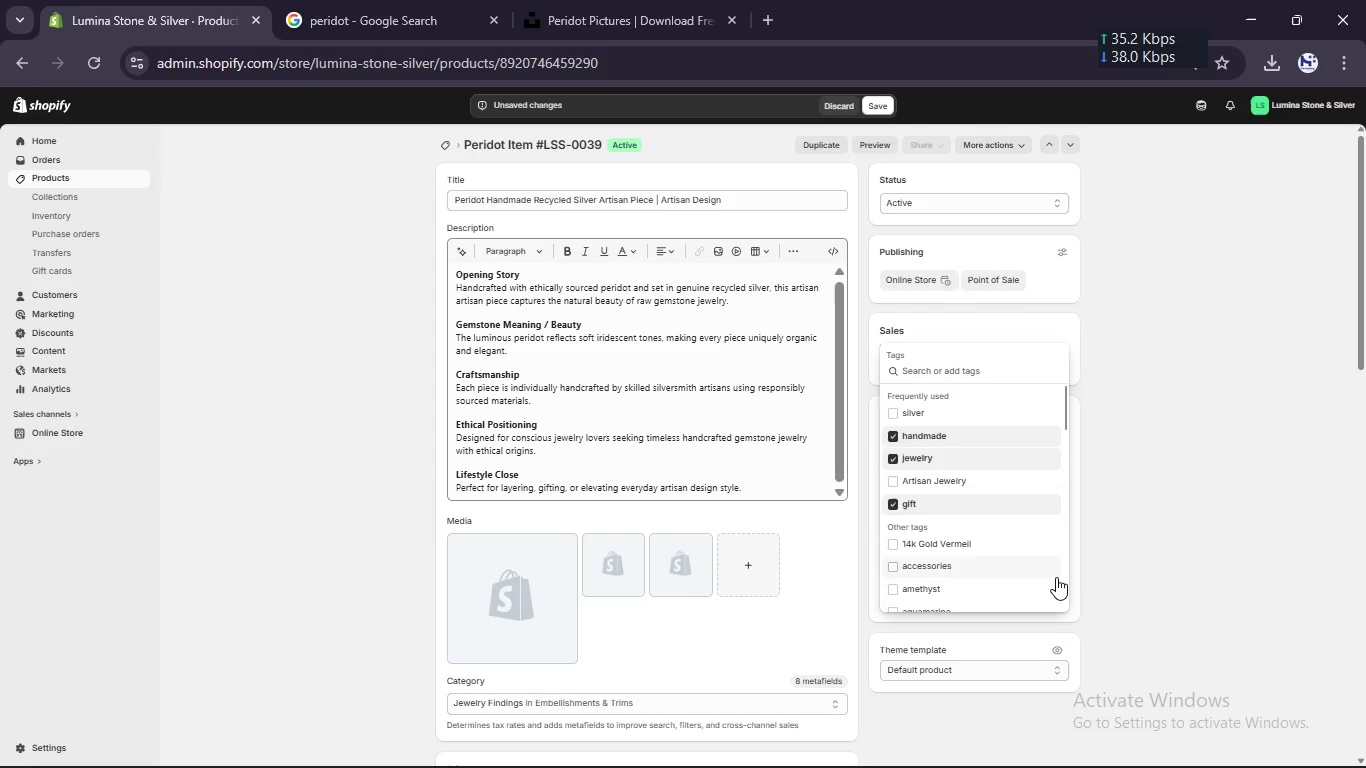 
wait(11.2)
 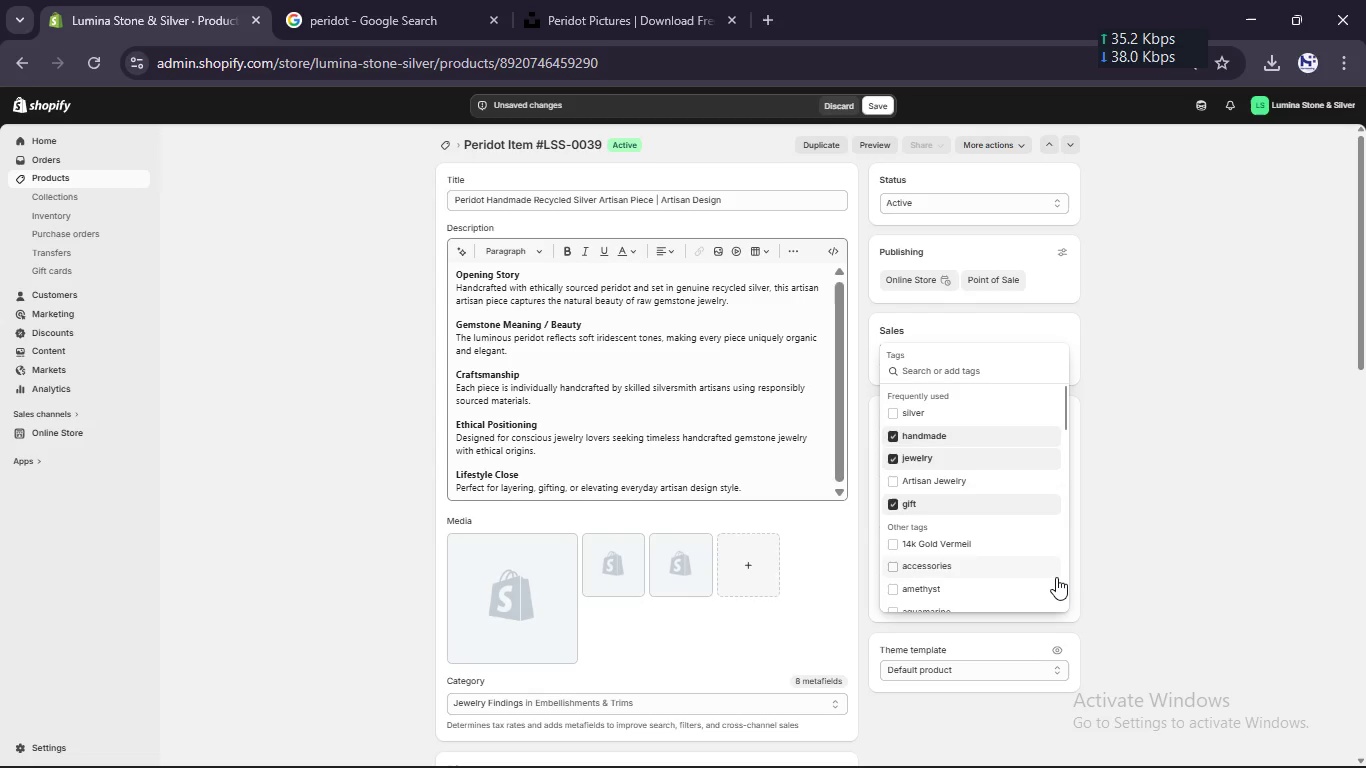 
scroll: coordinate [962, 565], scroll_direction: none, amount: 0.0
 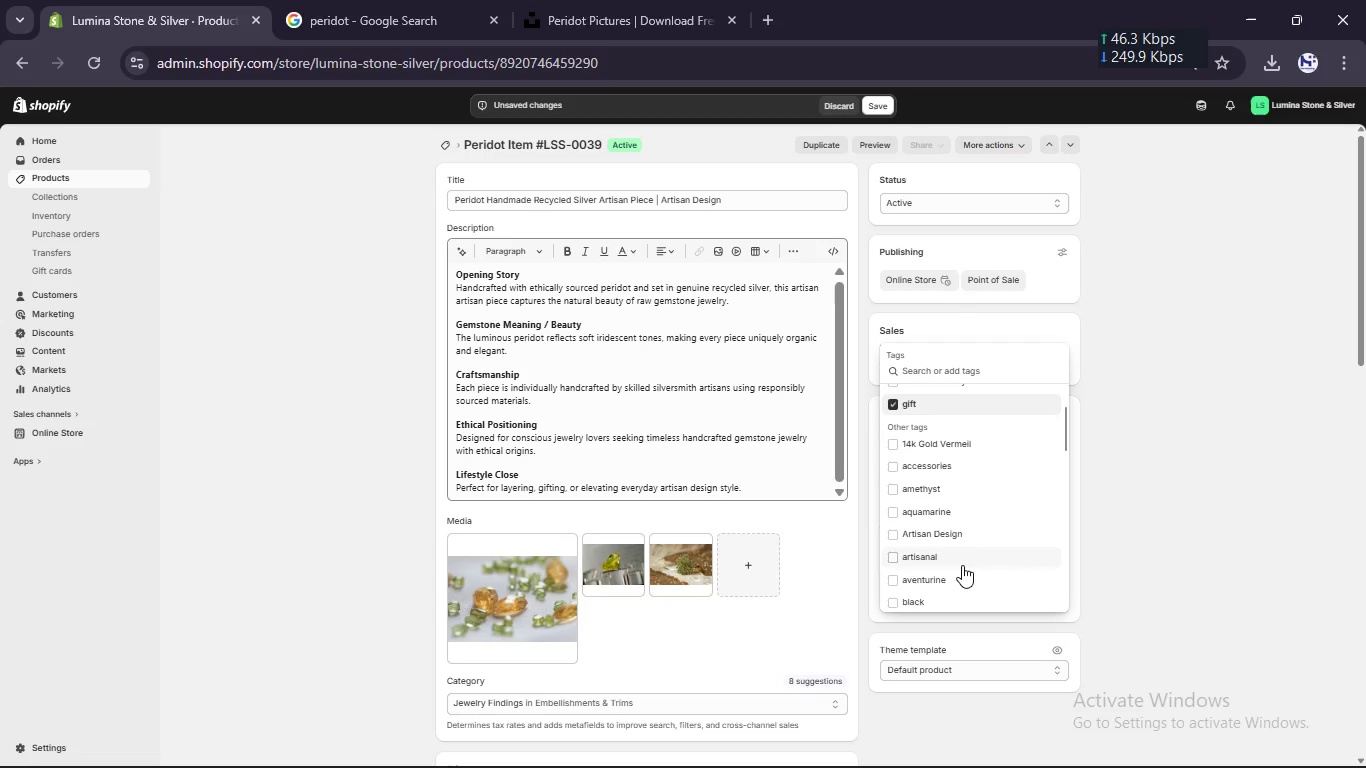 
scroll: coordinate [962, 565], scroll_direction: down, amount: 7.0
 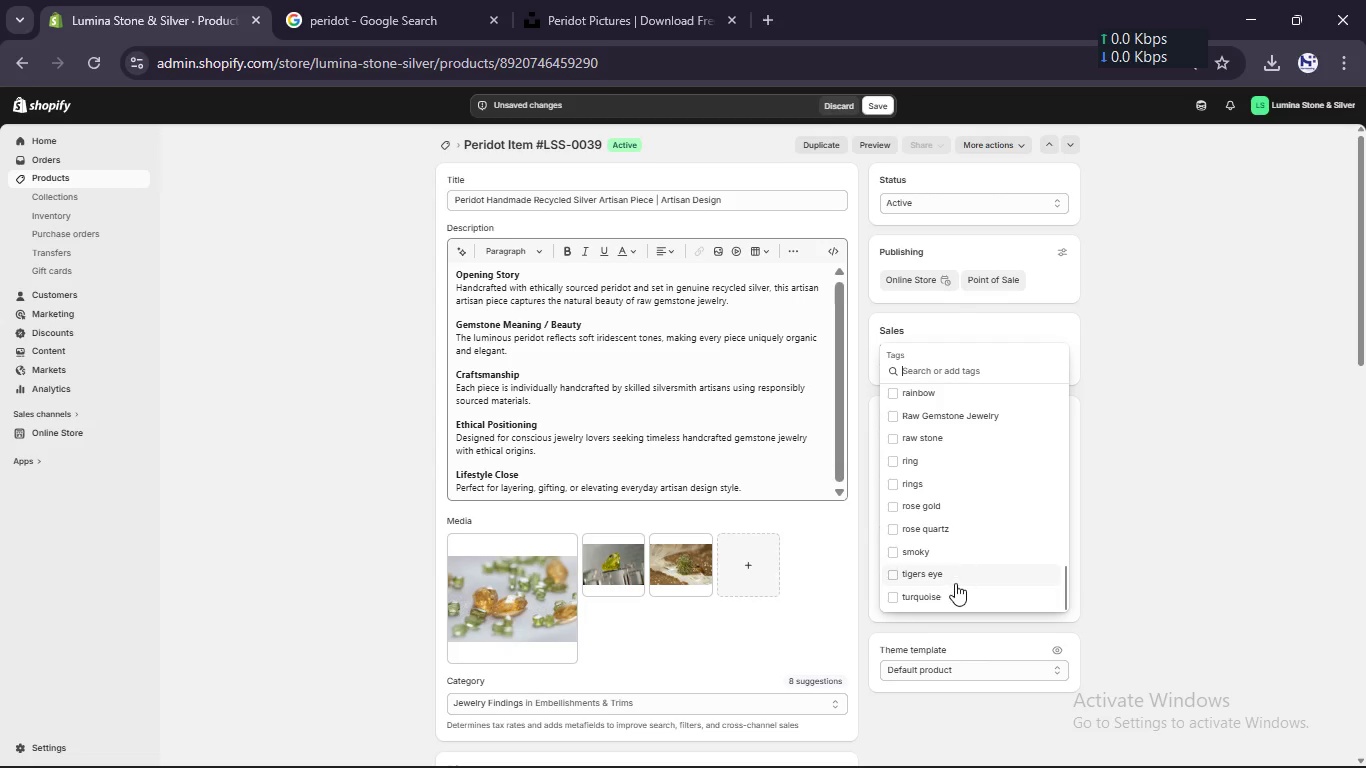 
scroll: coordinate [955, 583], scroll_direction: up, amount: 1.0
 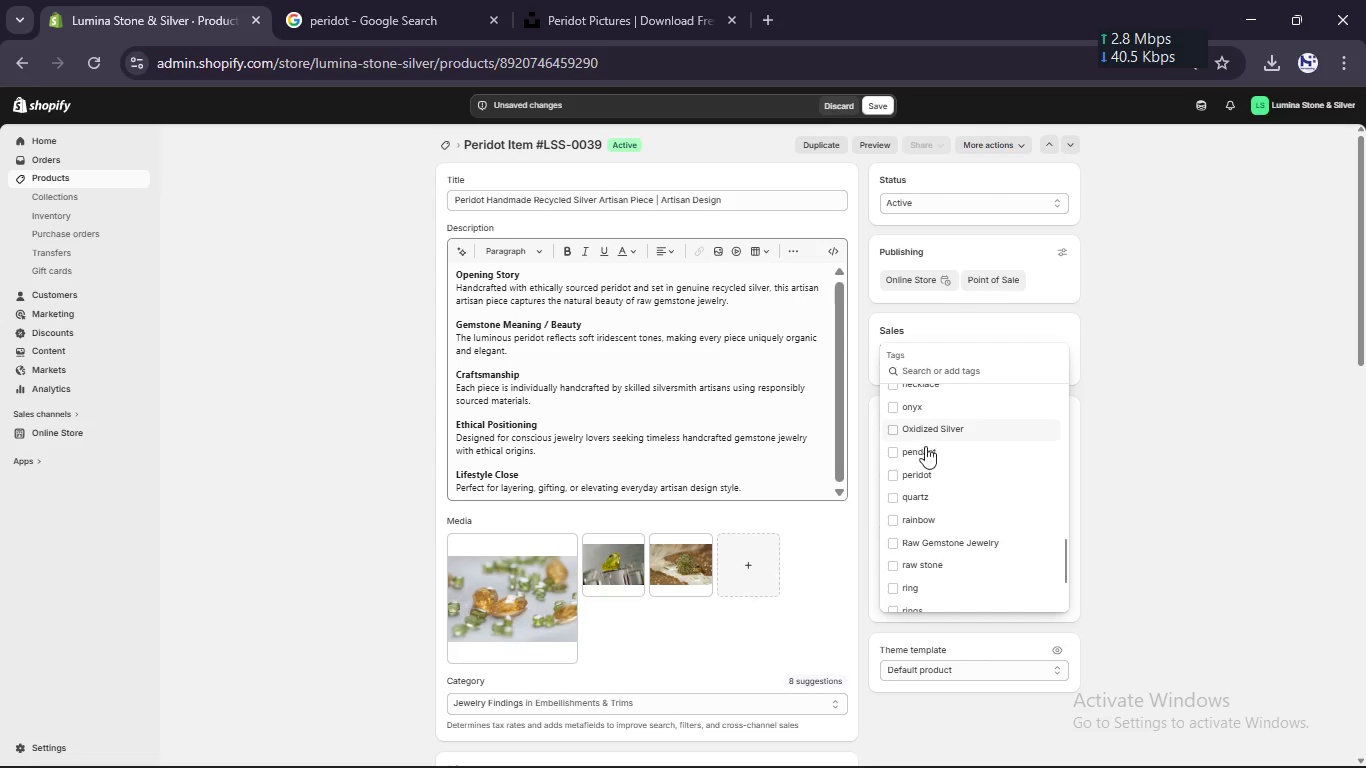 
left_click([922, 470])
 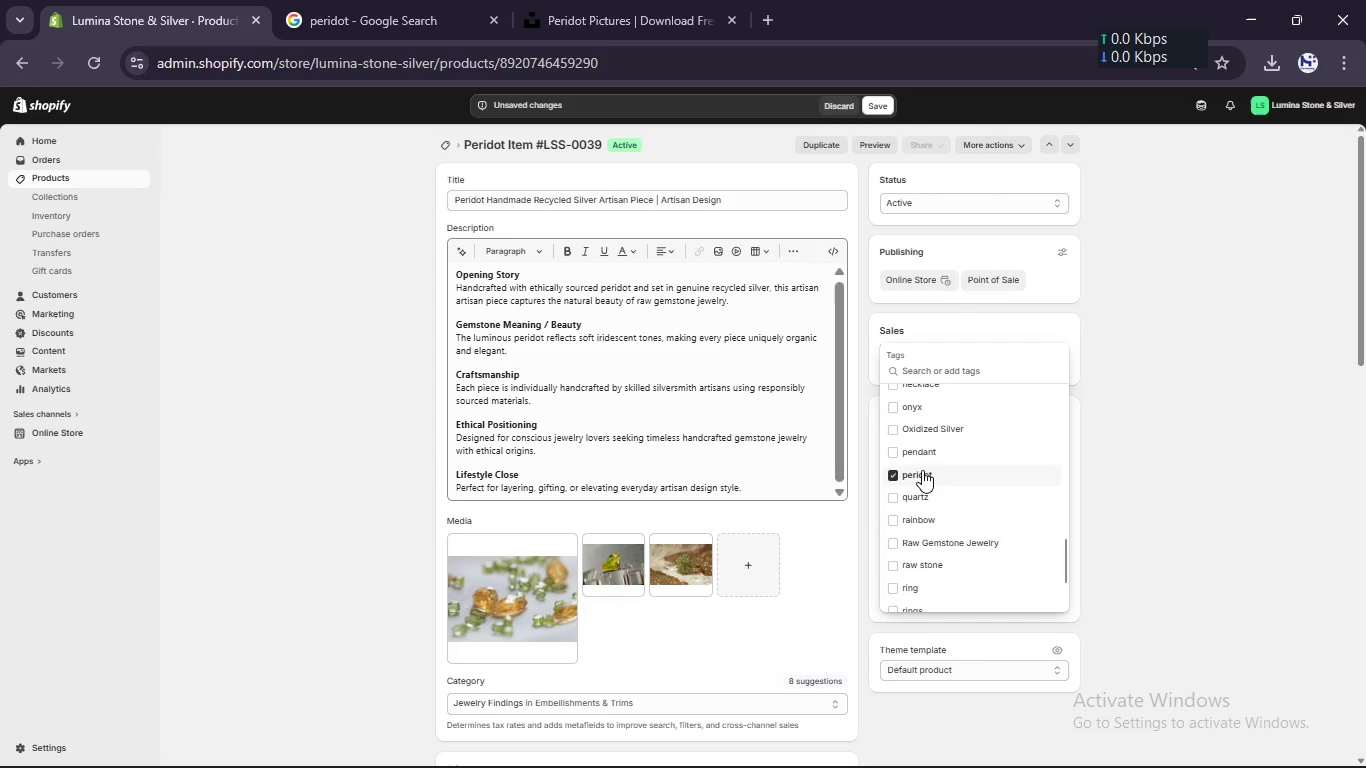 
scroll: coordinate [922, 470], scroll_direction: up, amount: 15.0
 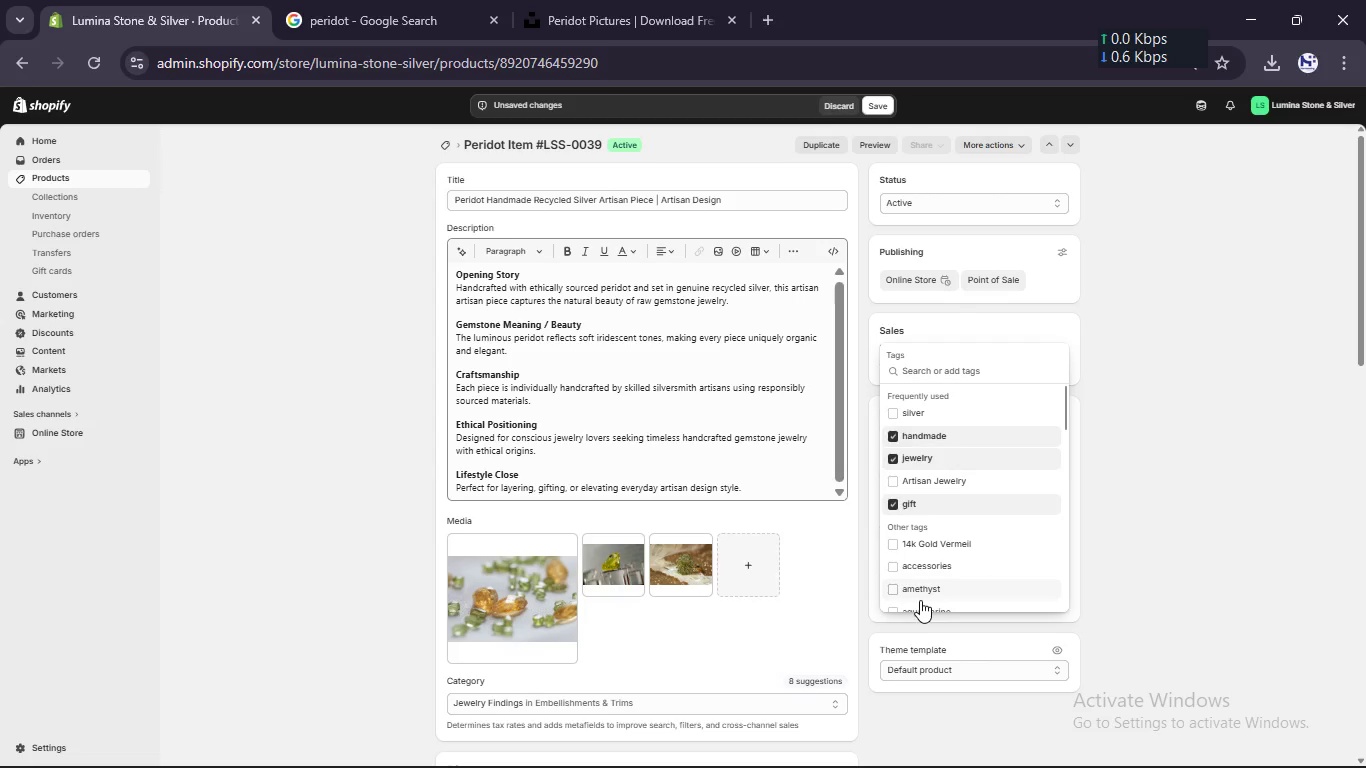 
scroll: coordinate [920, 600], scroll_direction: none, amount: 0.0
 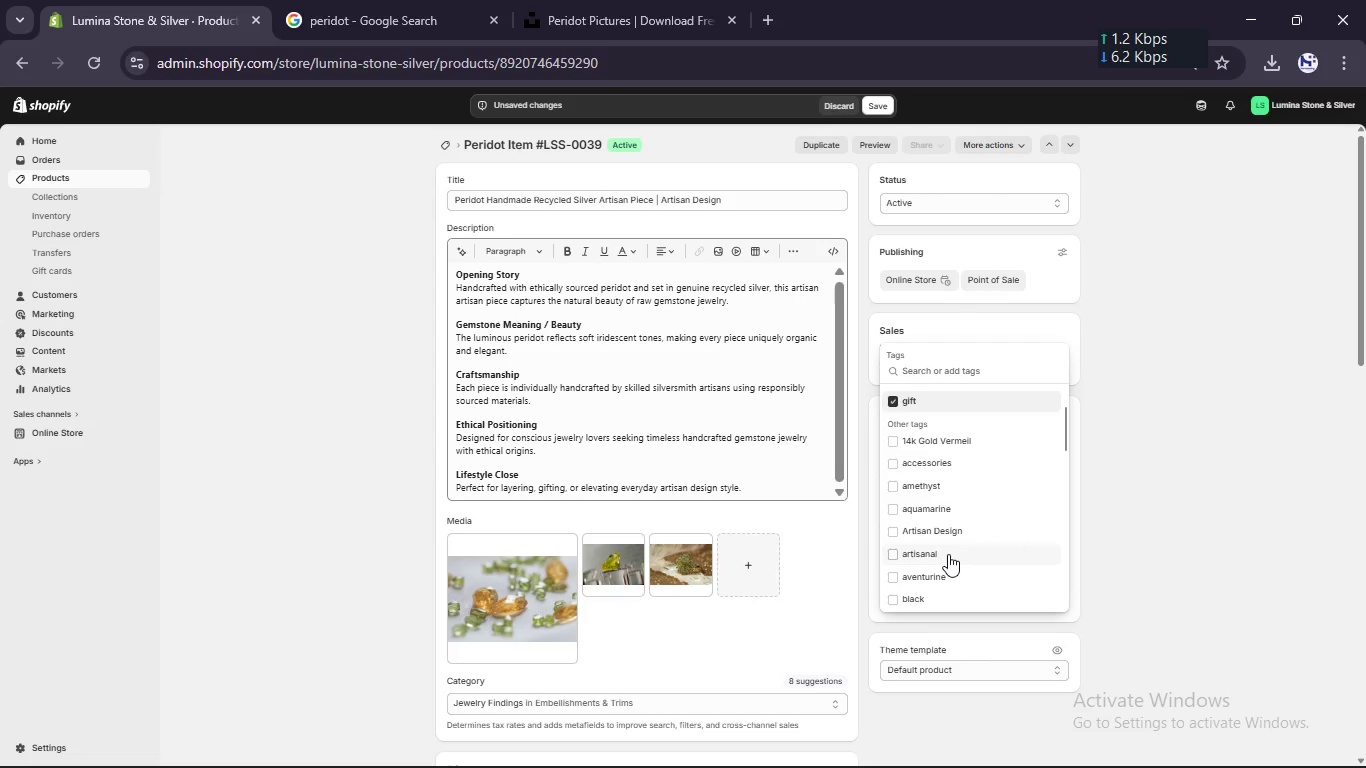 
left_click([949, 553])
 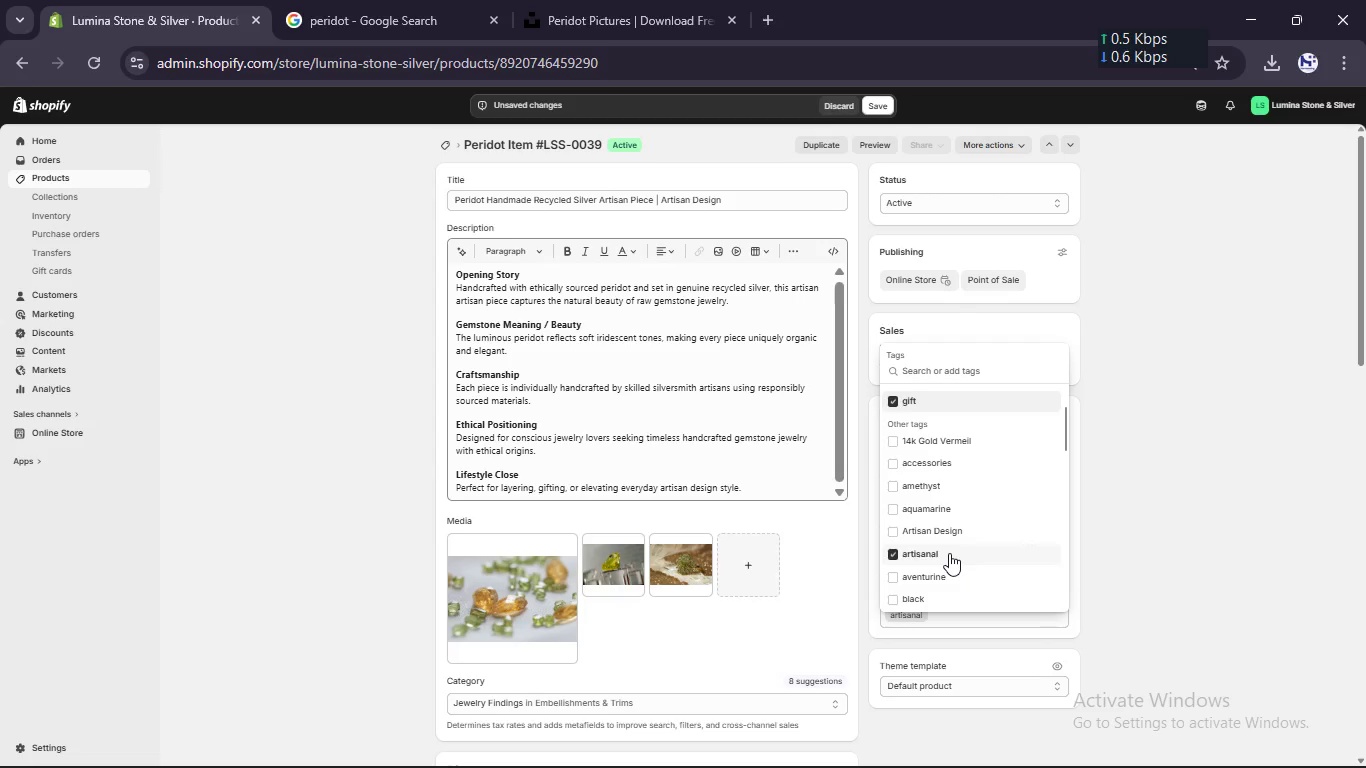 
scroll: coordinate [949, 553], scroll_direction: down, amount: 3.0
 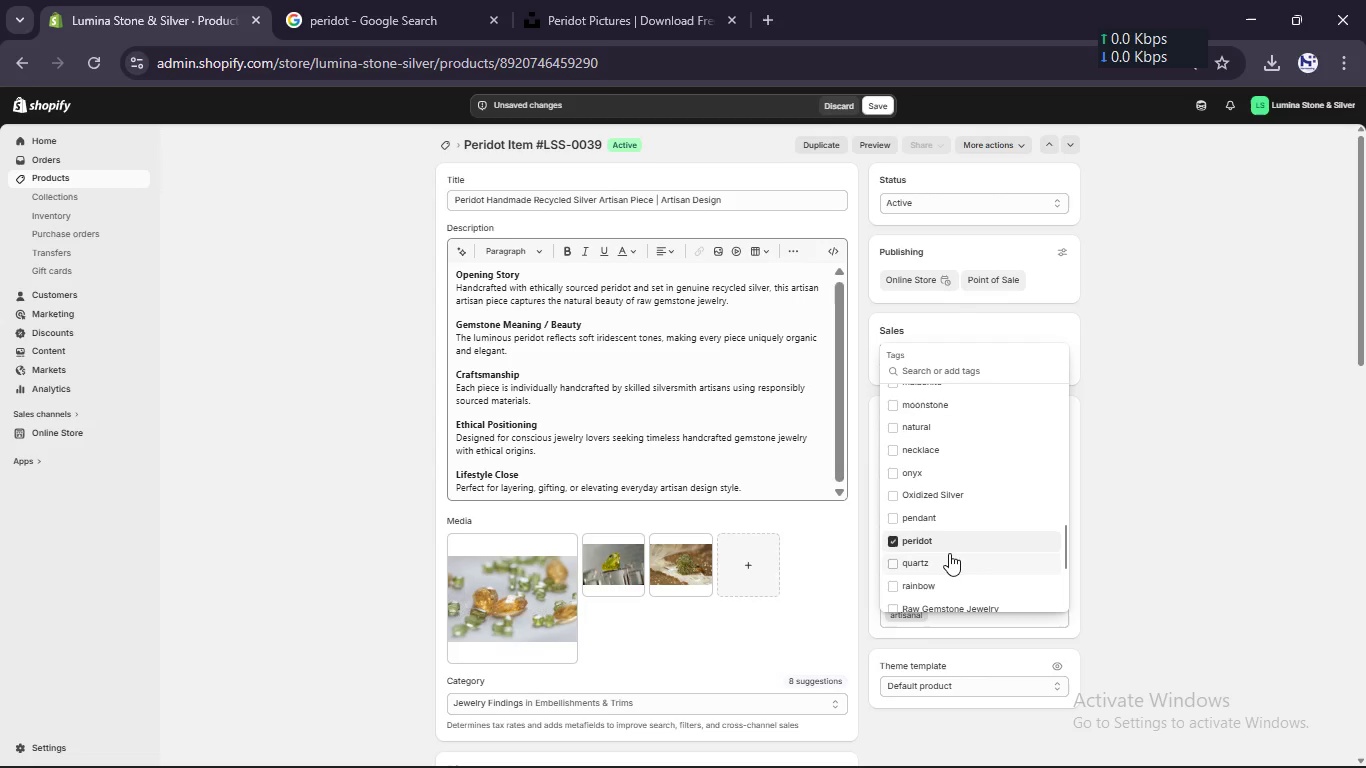 
scroll: coordinate [949, 553], scroll_direction: none, amount: 0.0
 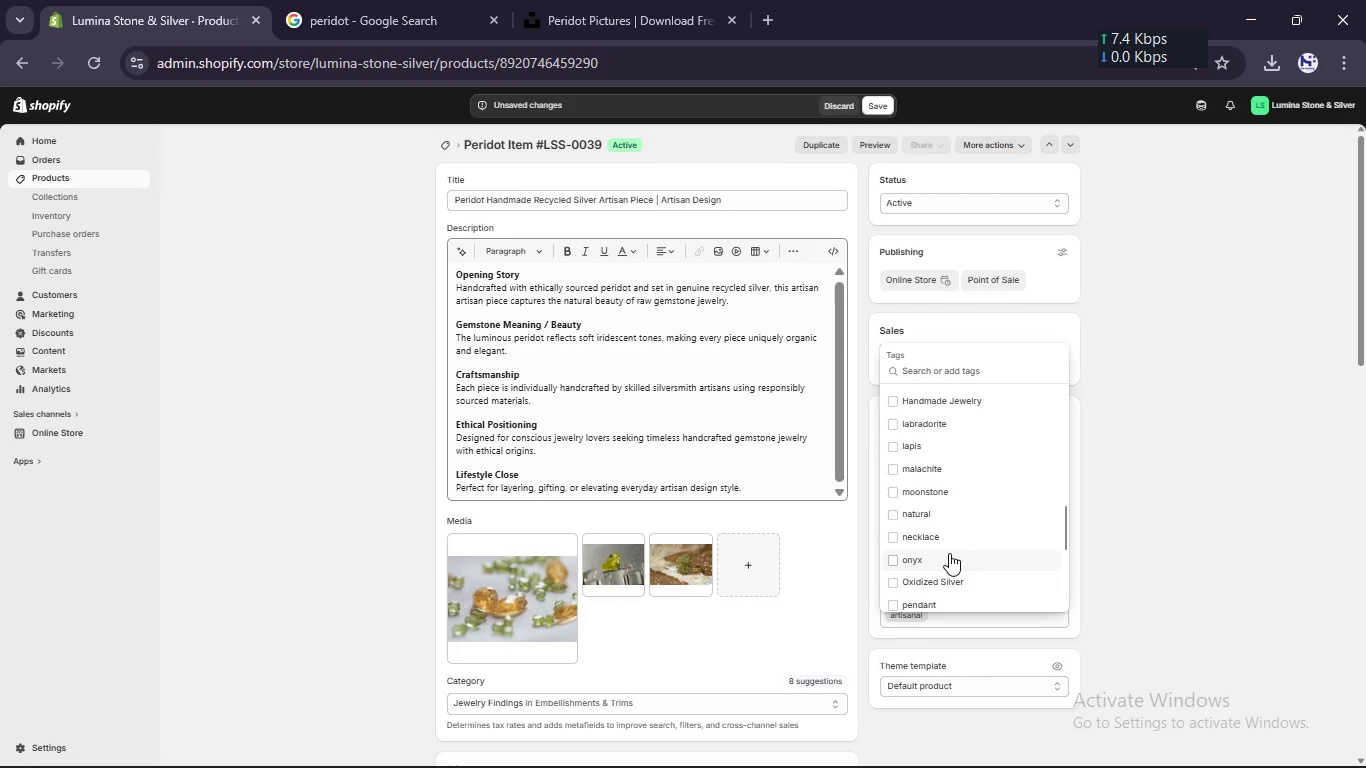 
wait(6.75)
 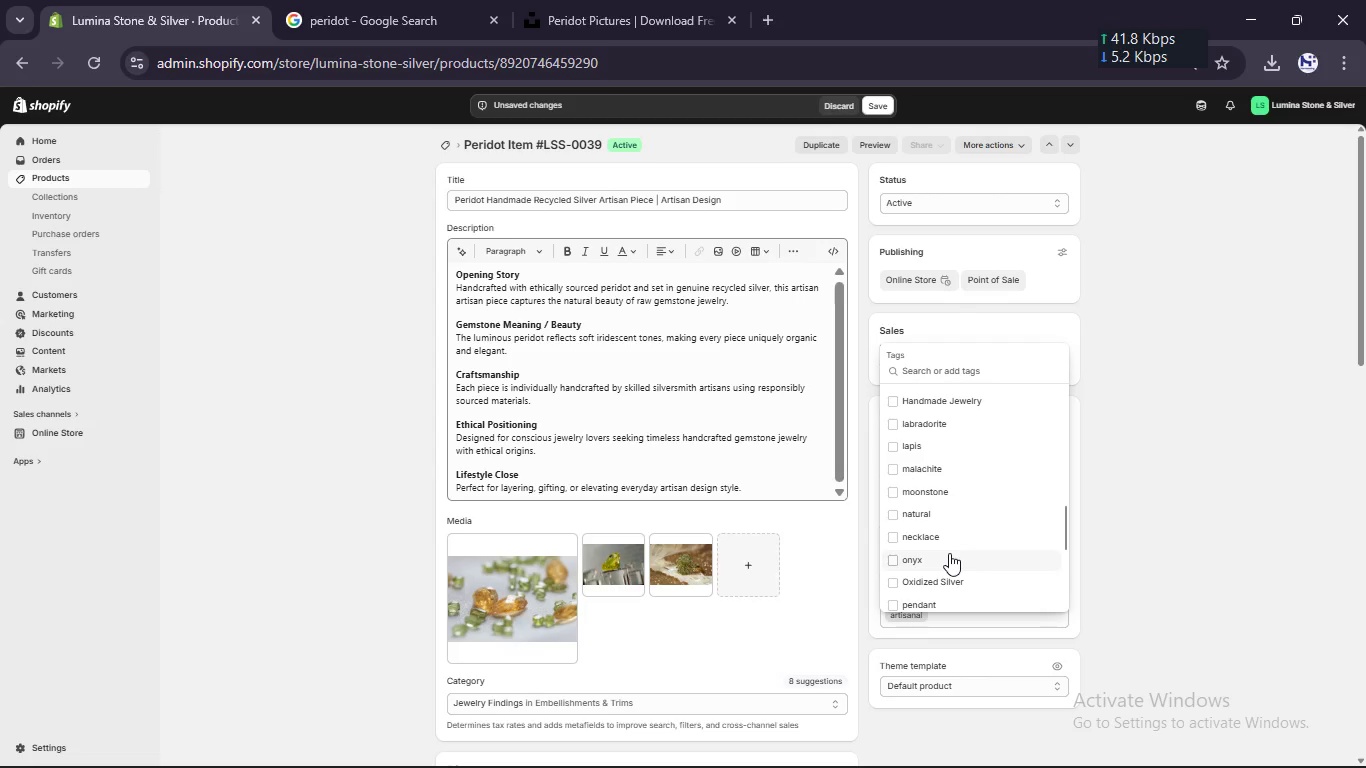 
scroll: coordinate [949, 553], scroll_direction: none, amount: 0.0
 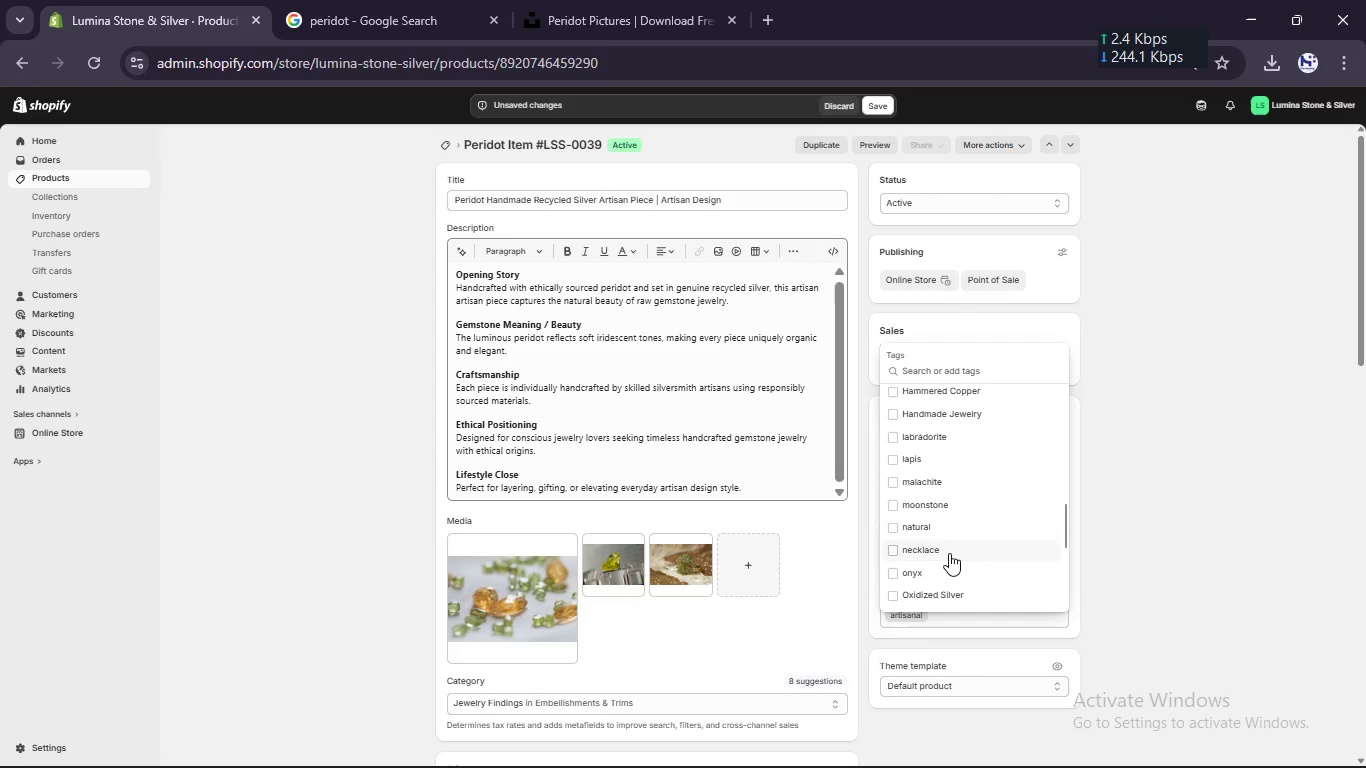 
scroll: coordinate [949, 553], scroll_direction: up, amount: 1.0
 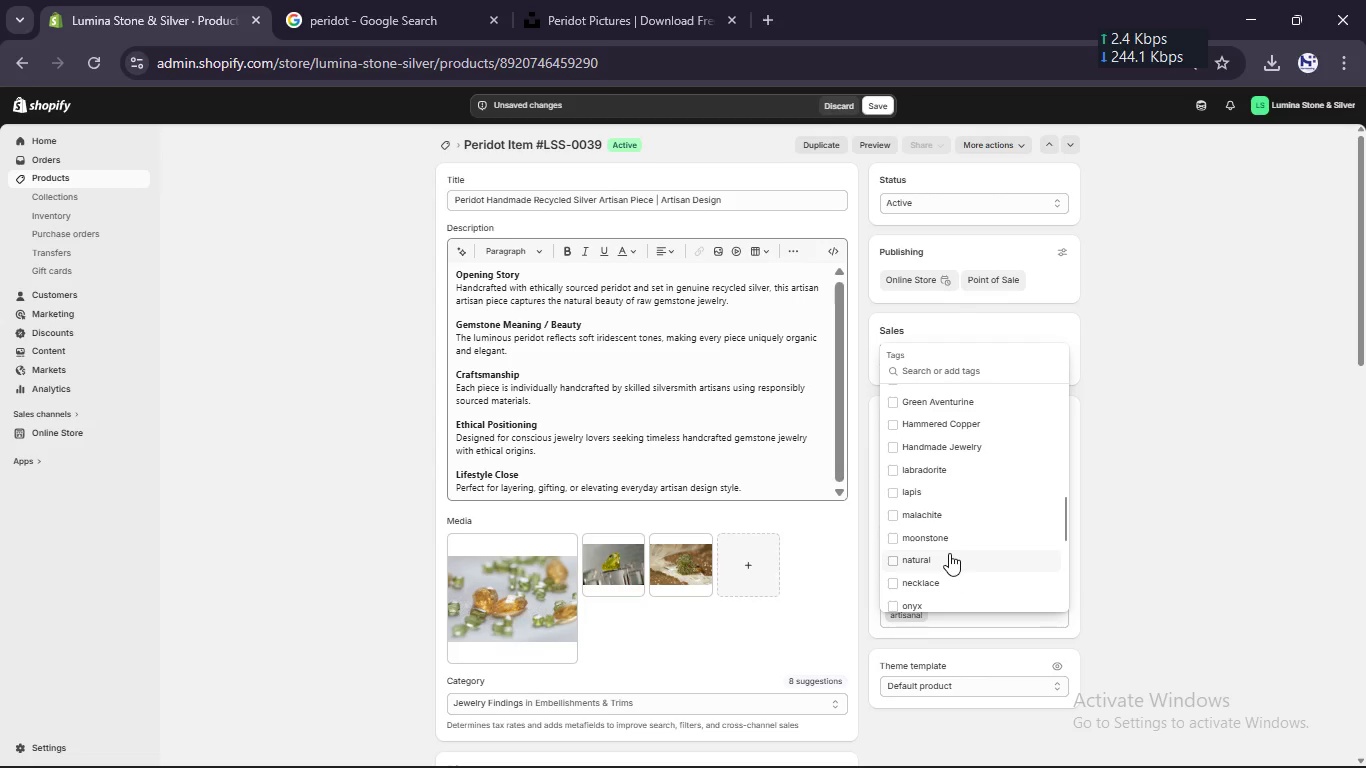 
scroll: coordinate [949, 553], scroll_direction: down, amount: 1.0
 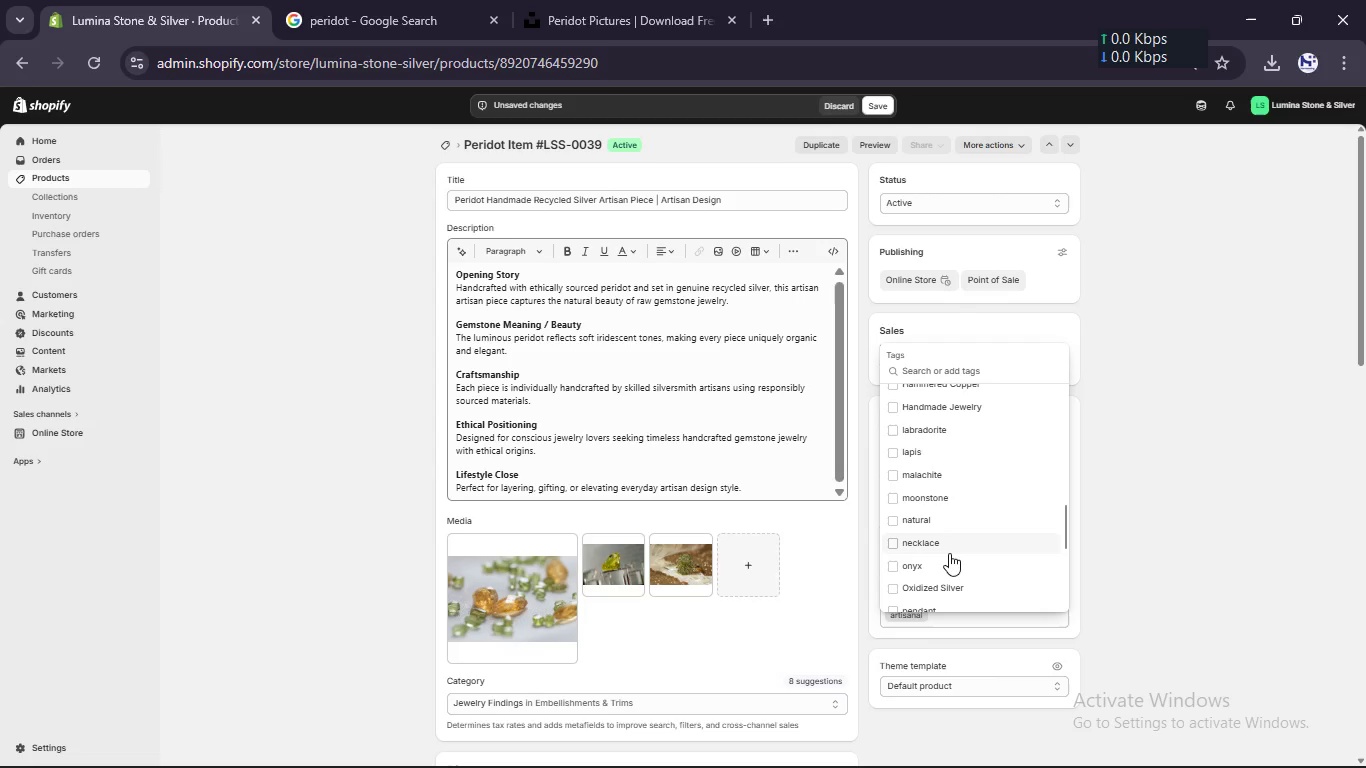 
scroll: coordinate [949, 553], scroll_direction: up, amount: 1.0
 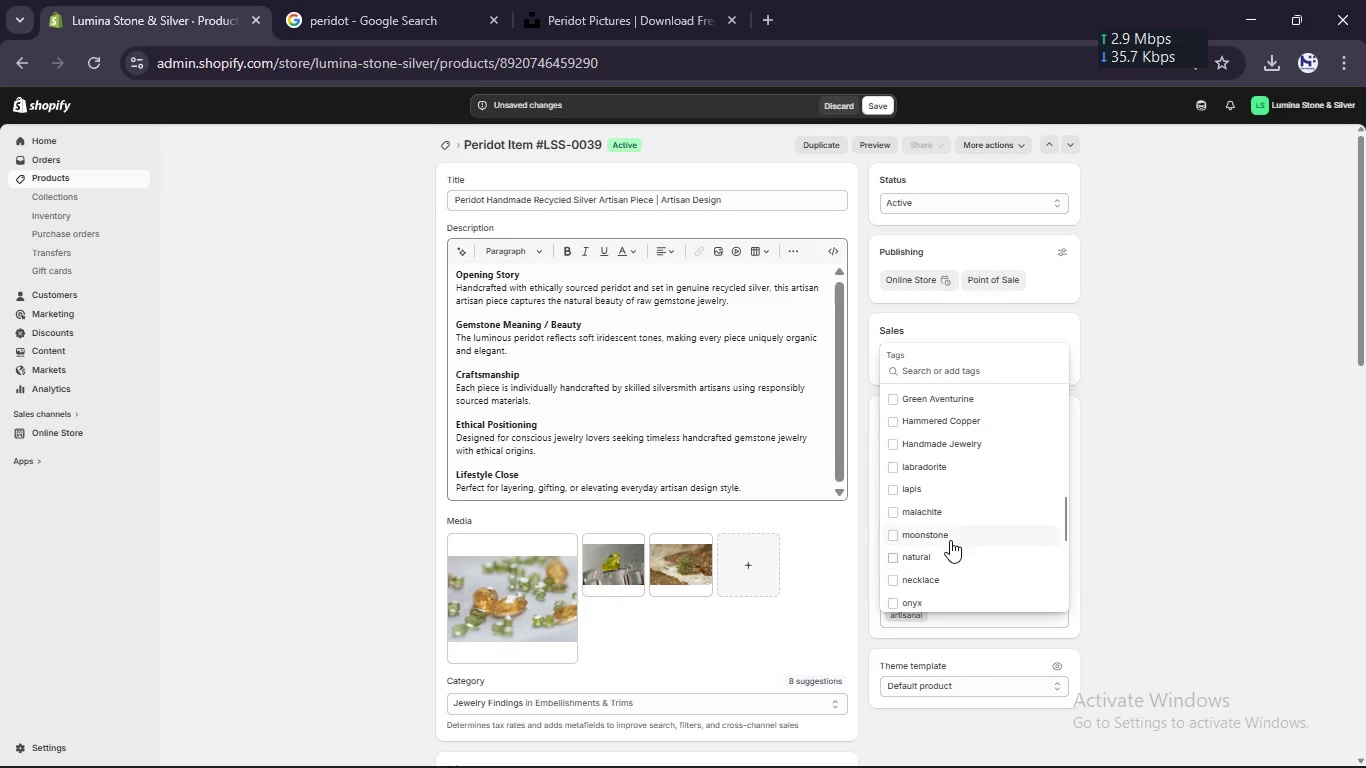 
left_click([954, 443])
 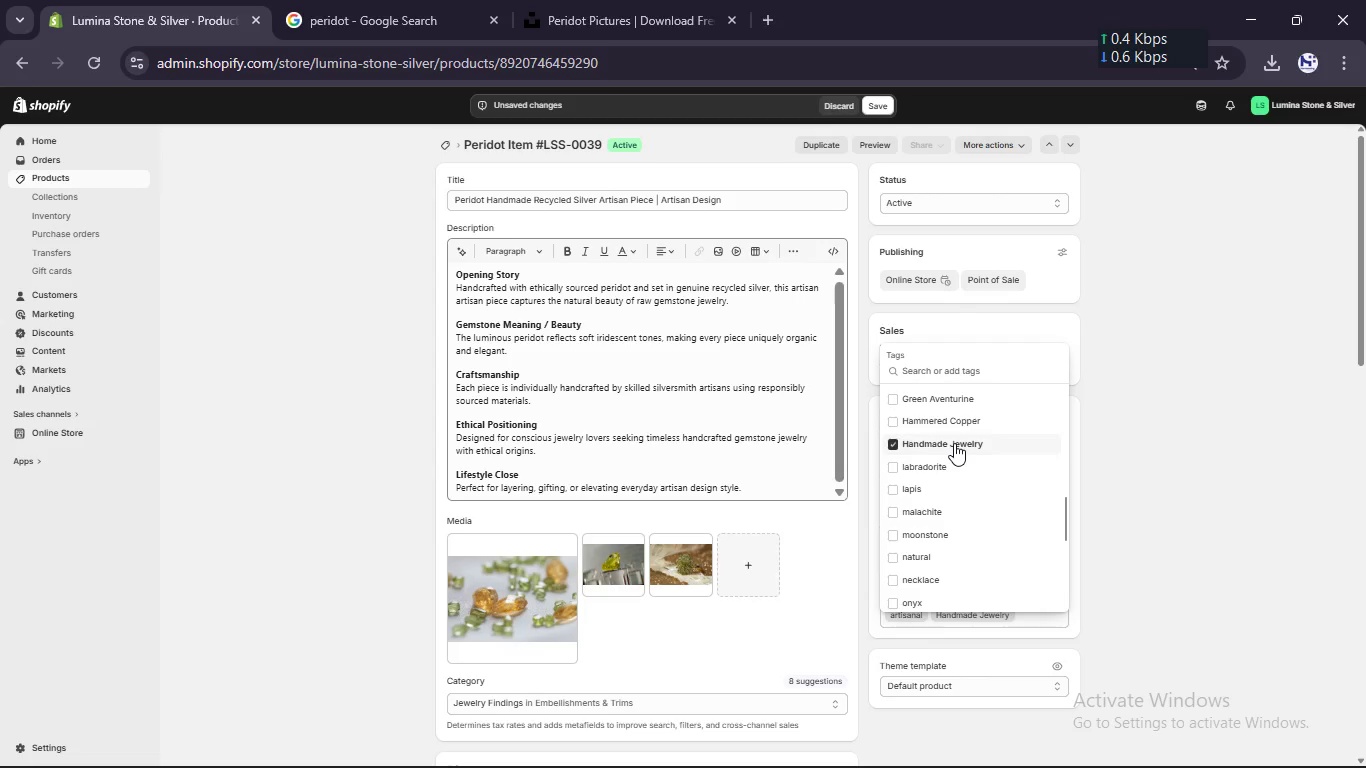 
scroll: coordinate [954, 443], scroll_direction: up, amount: 3.0
 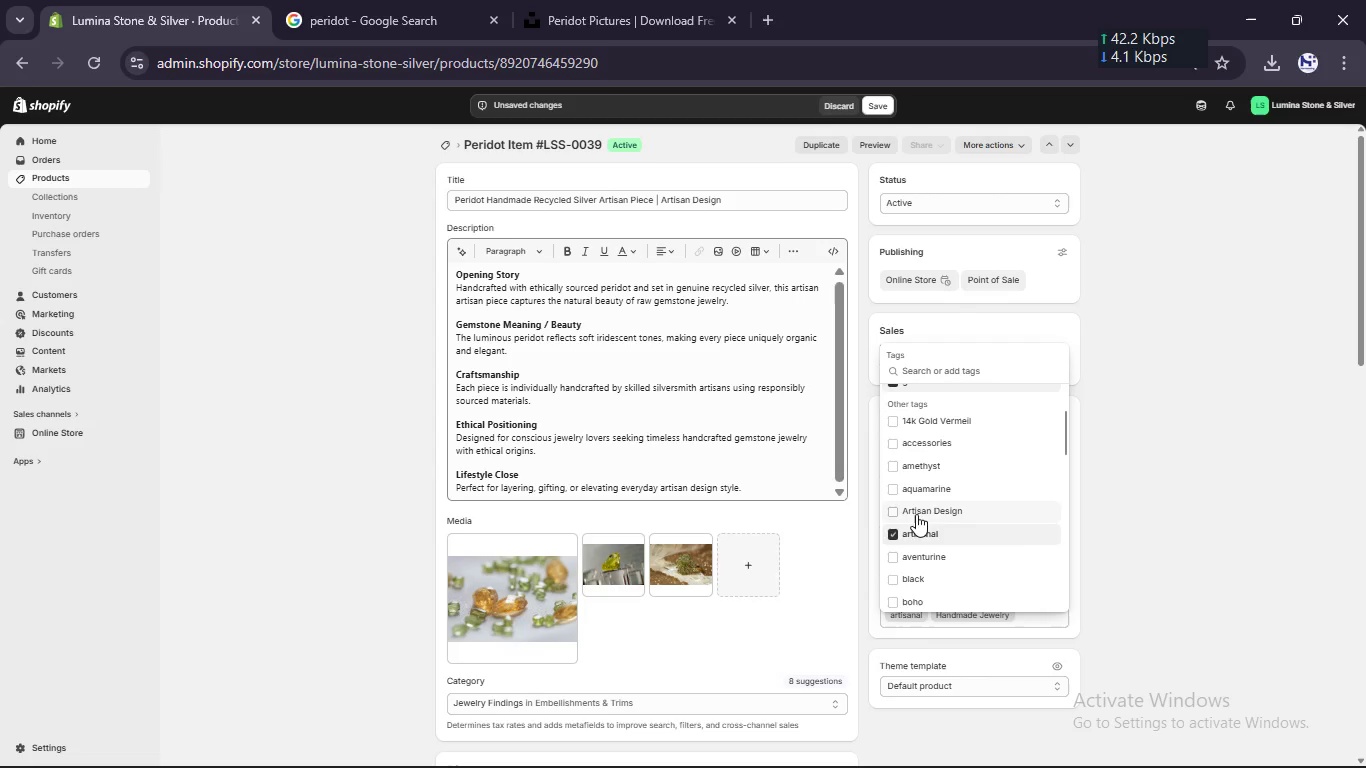 
left_click([894, 529])
 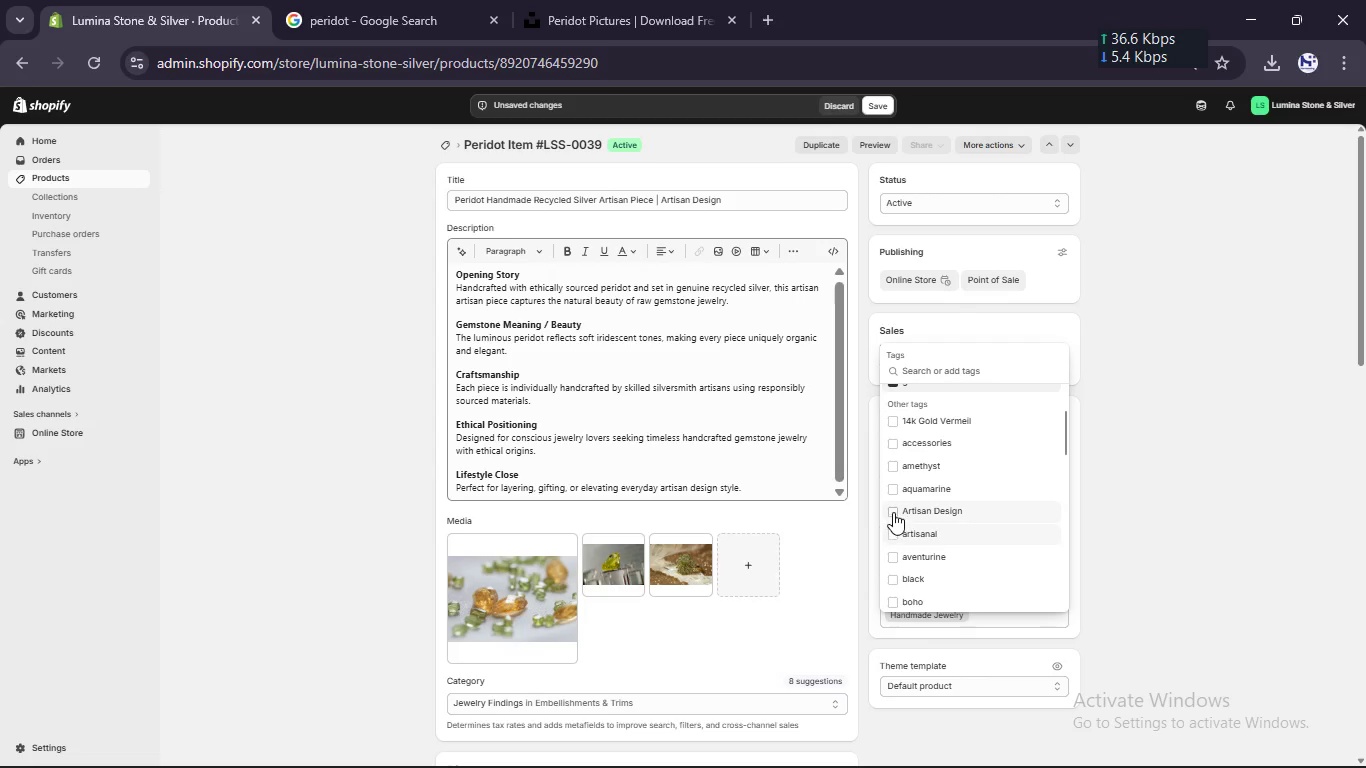 
left_click([893, 511])
 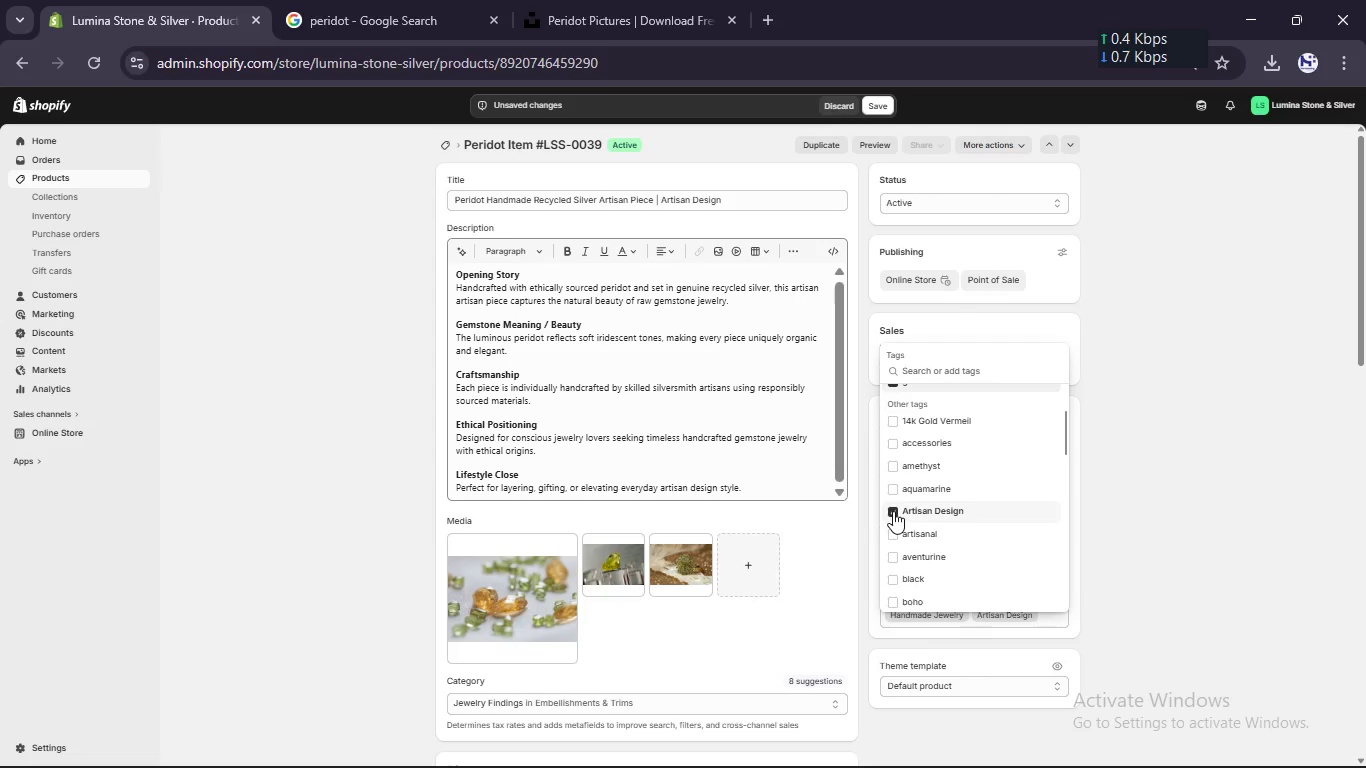 
wait(22.95)
 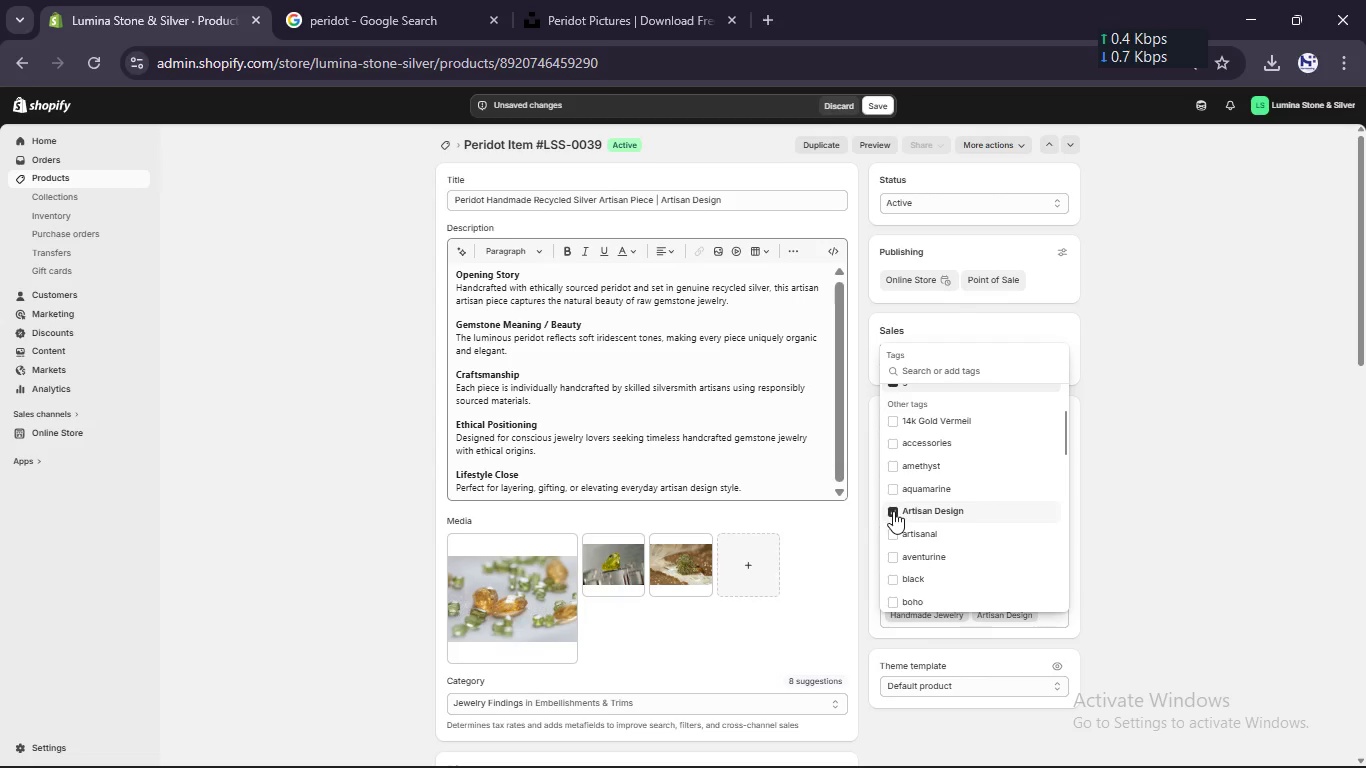 
scroll: coordinate [919, 490], scroll_direction: down, amount: 2.0
 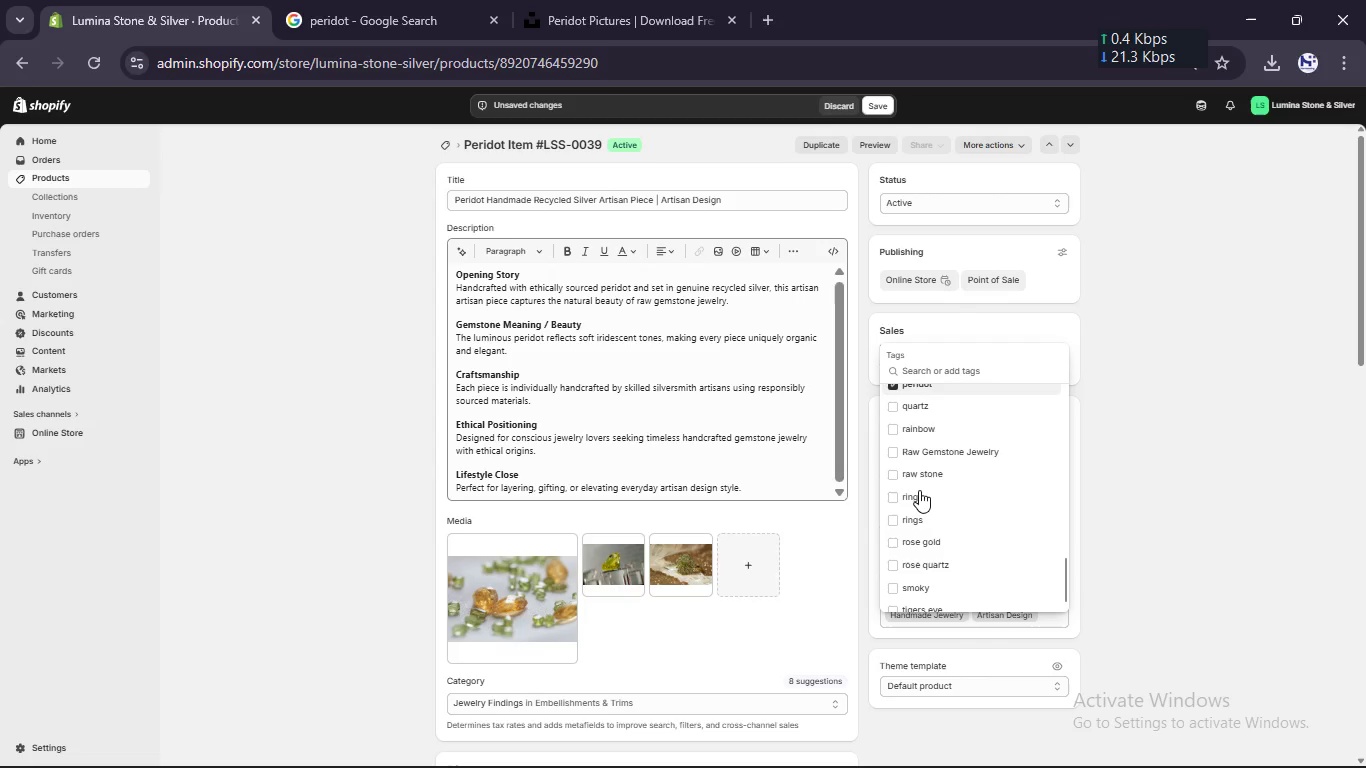 
left_click([911, 451])
 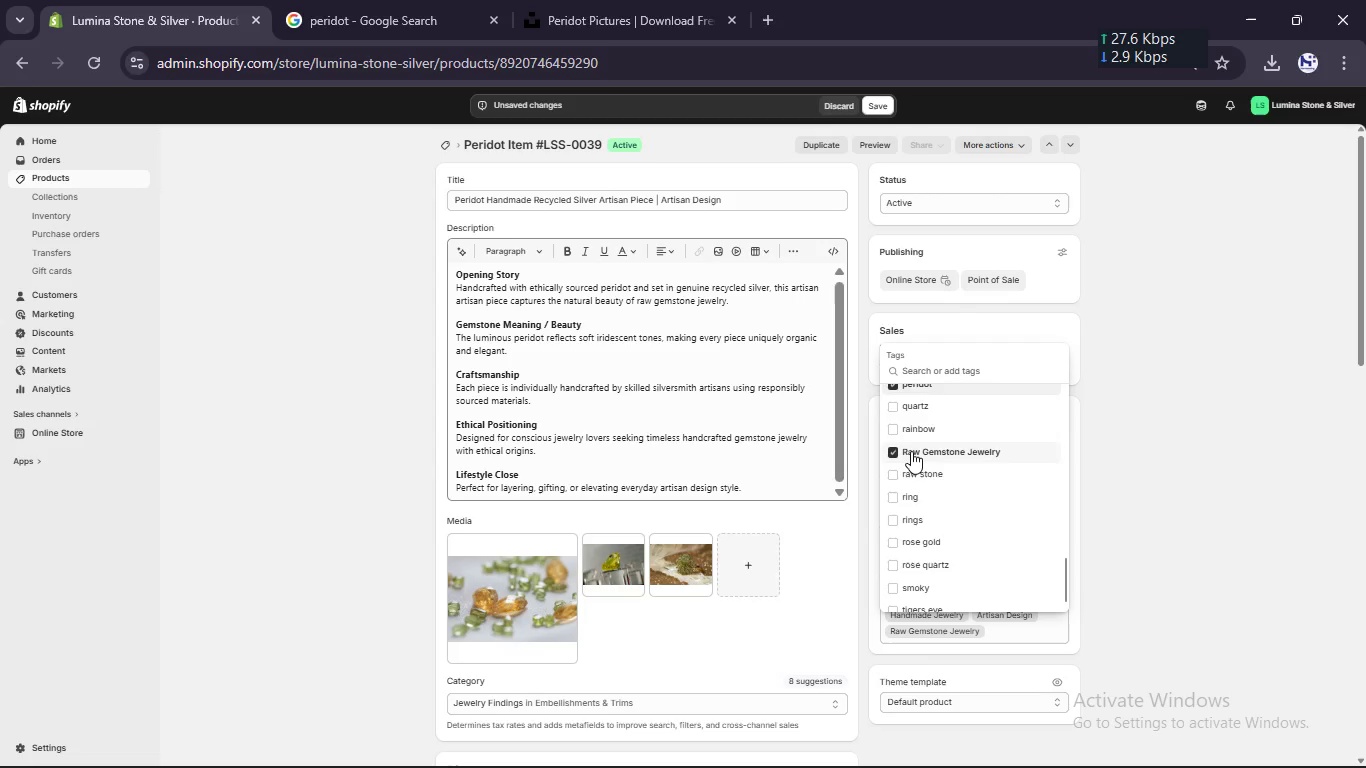 
wait(7.31)
 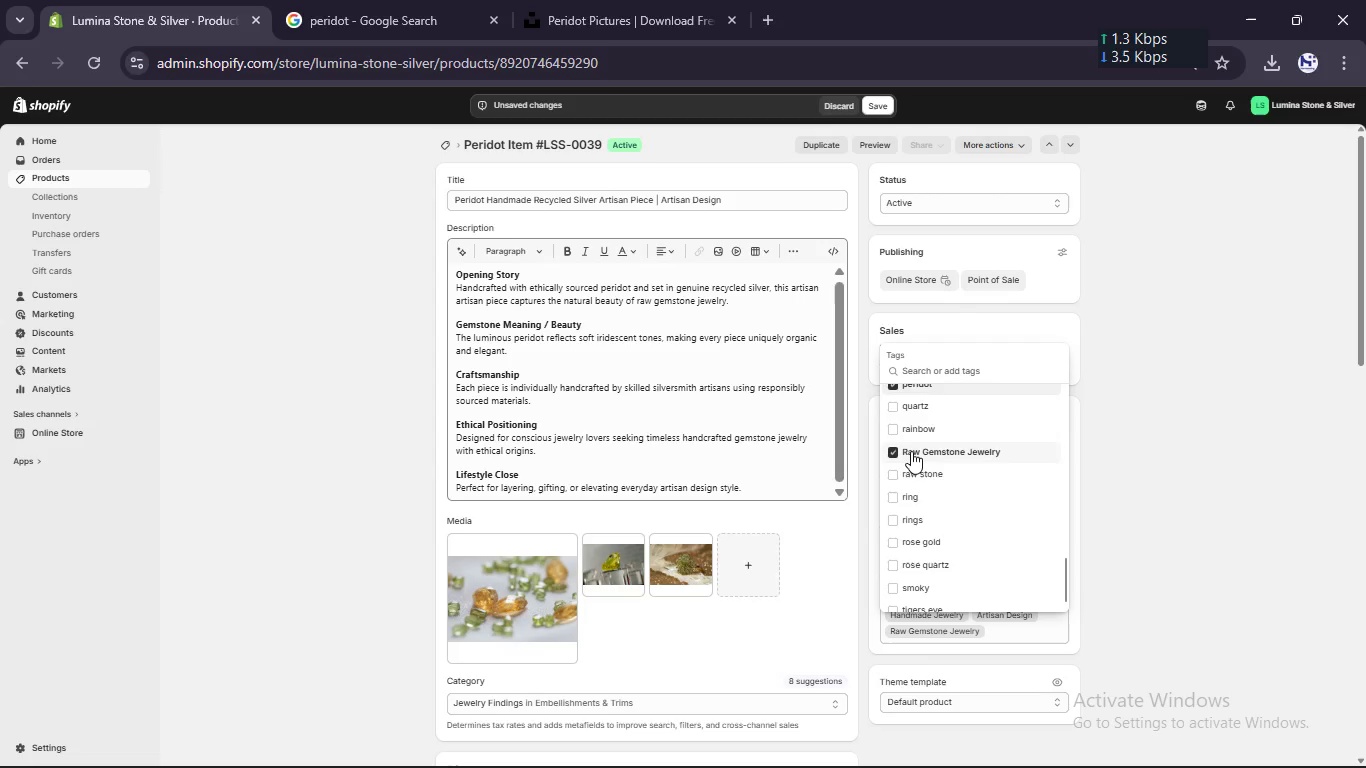 
left_click([1089, 429])
 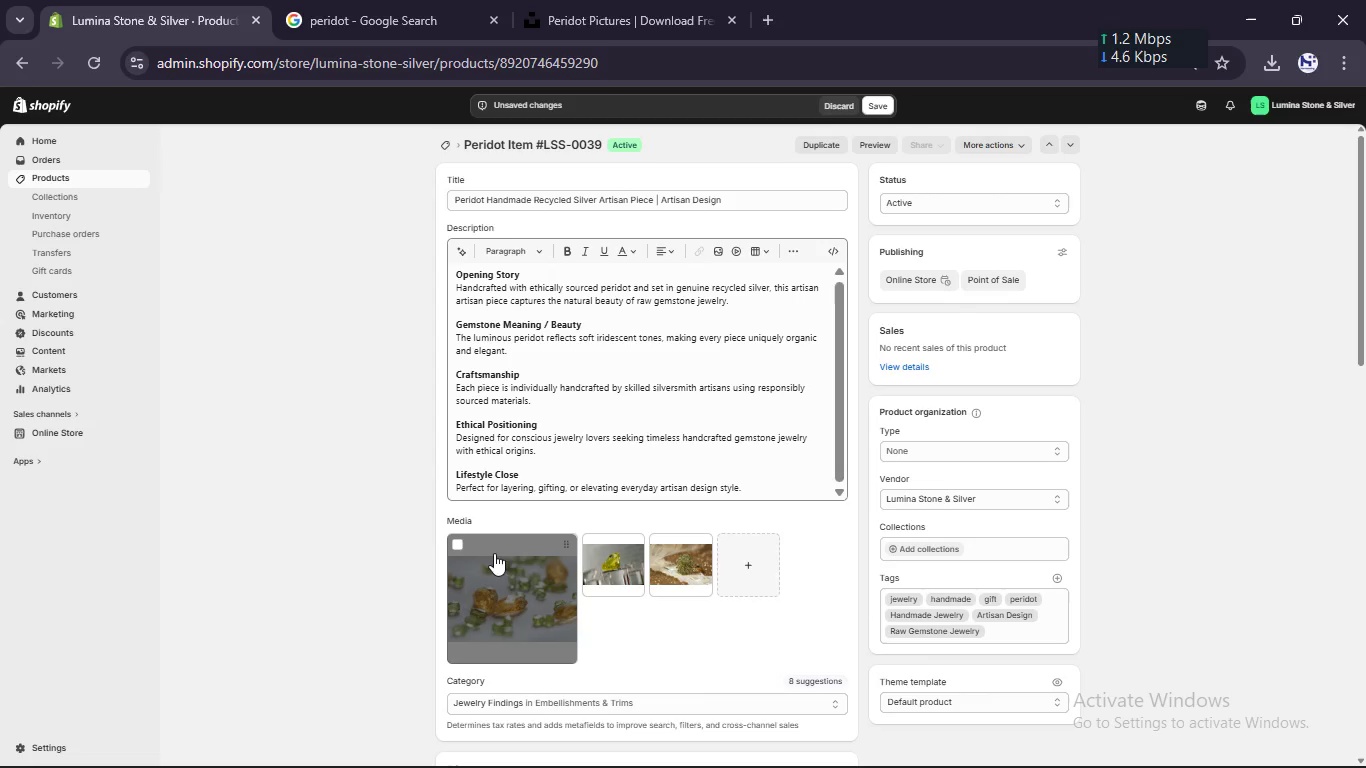 
left_click([498, 588])
 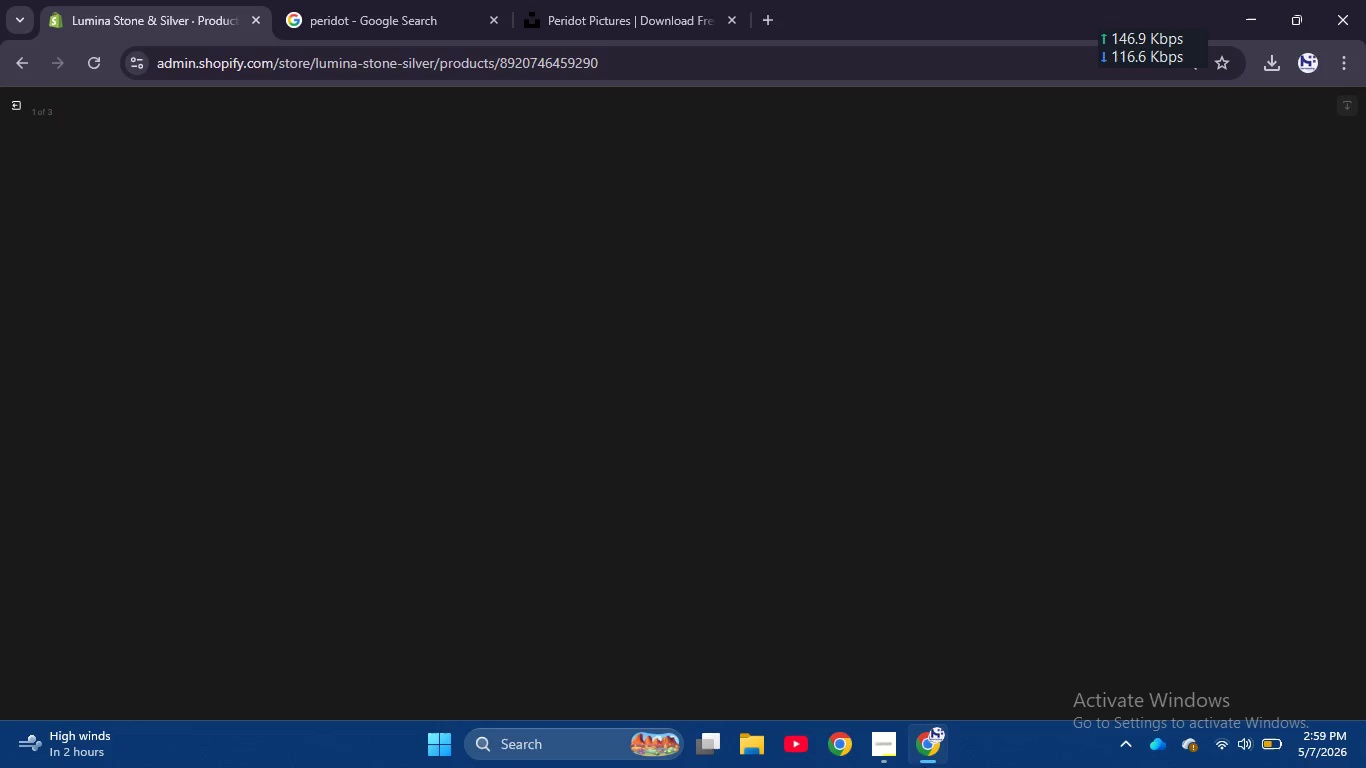 
left_click([888, 745])